 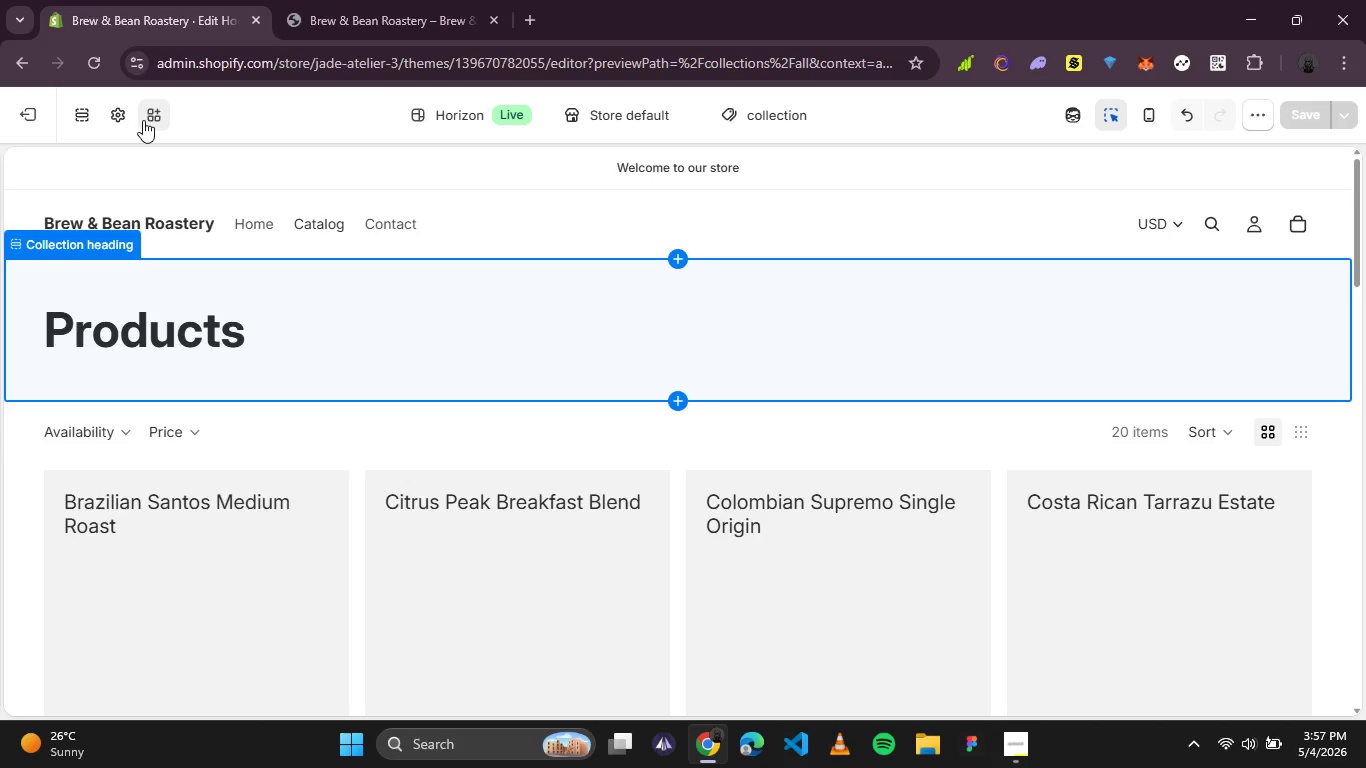 
left_click([52, 113])
 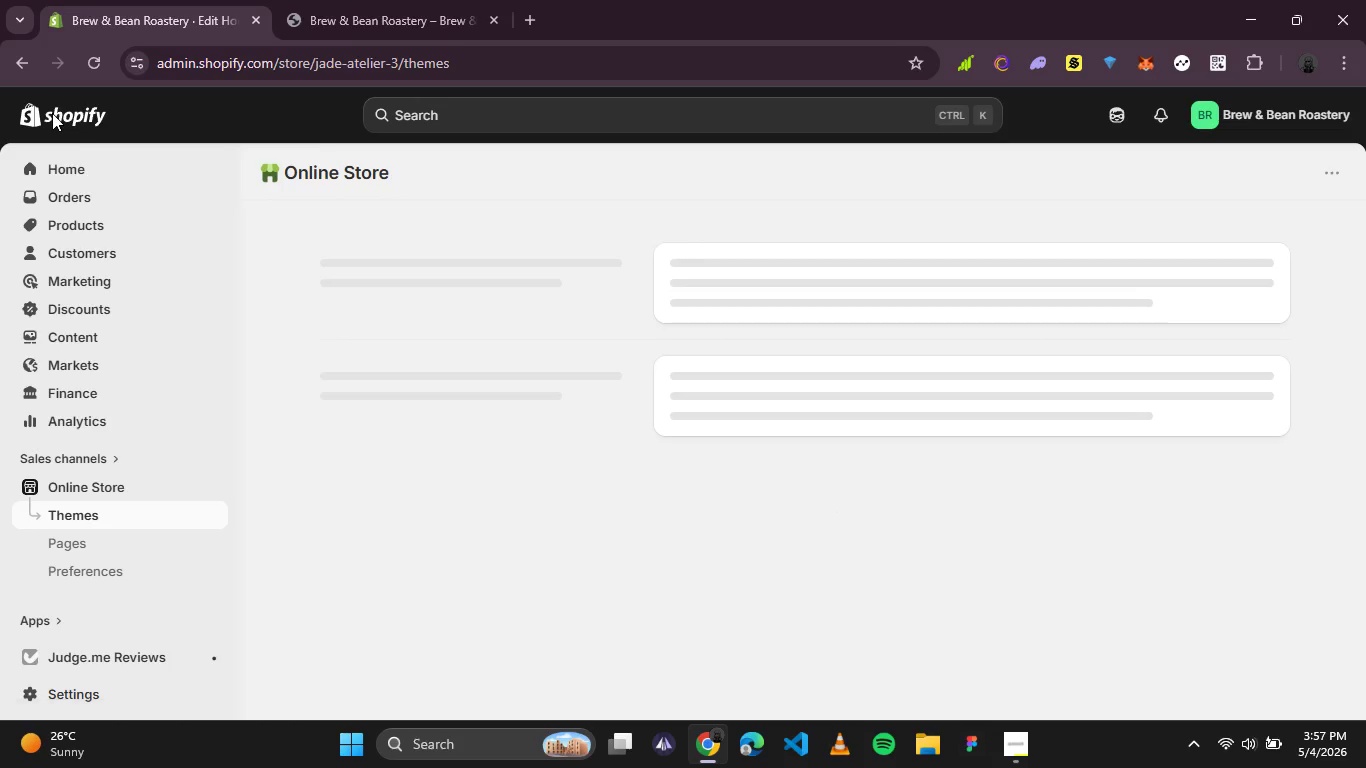 
mouse_move([455, 321])
 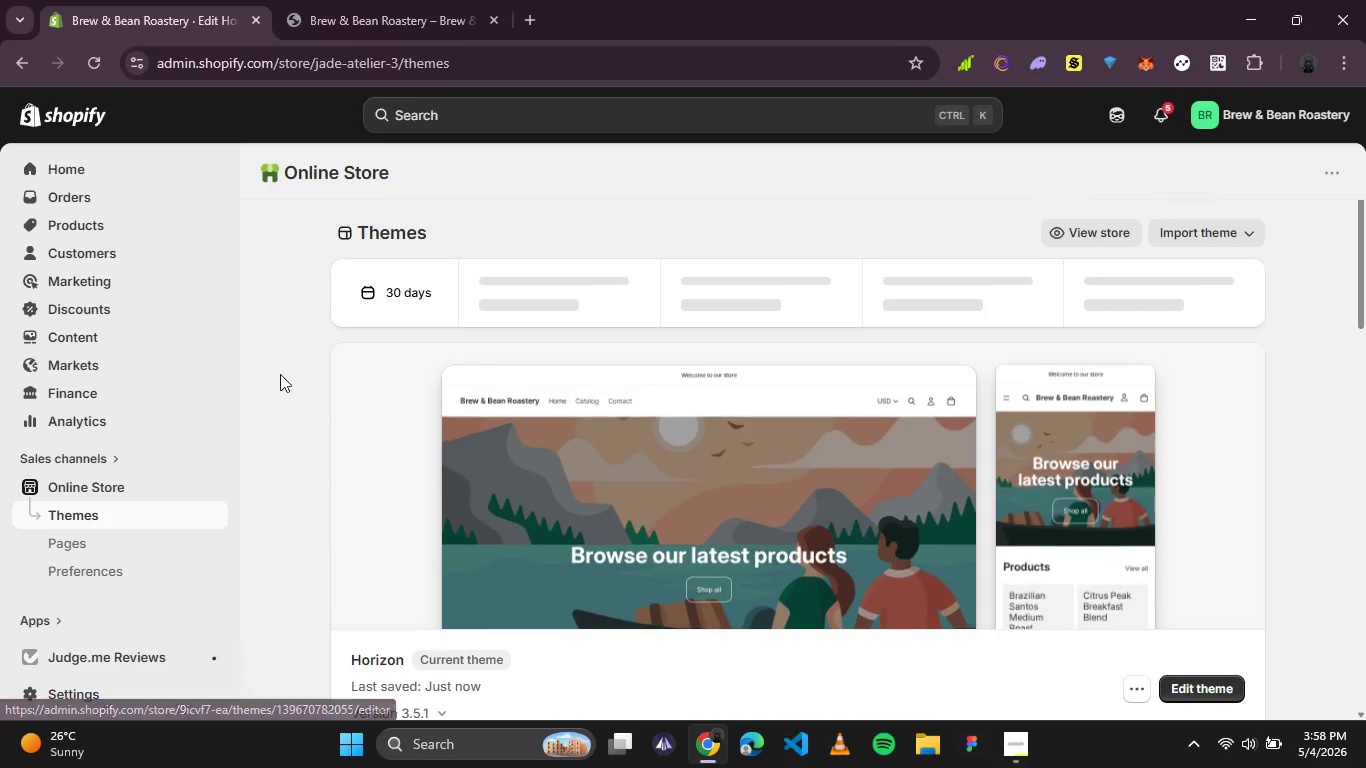 
wait(5.87)
 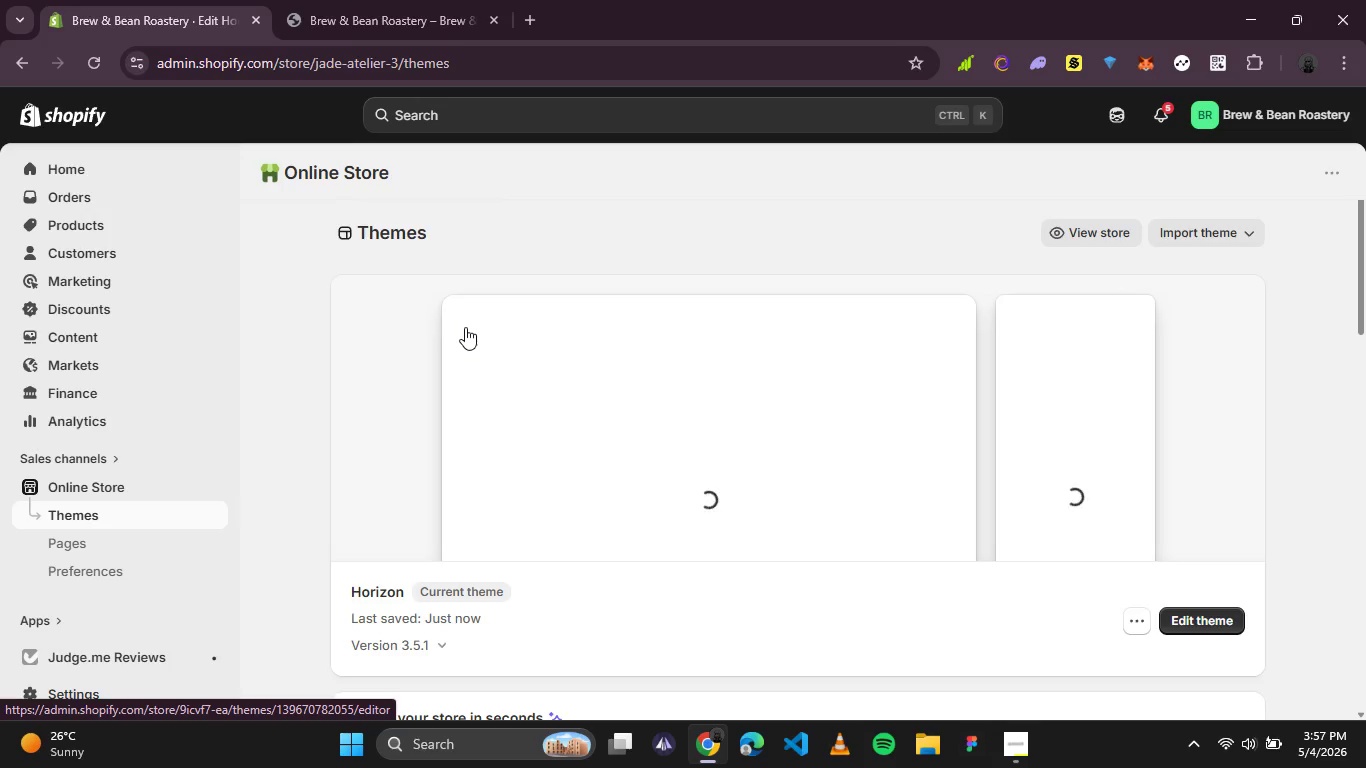 
scroll: coordinate [125, 555], scroll_direction: down, amount: 1.0
 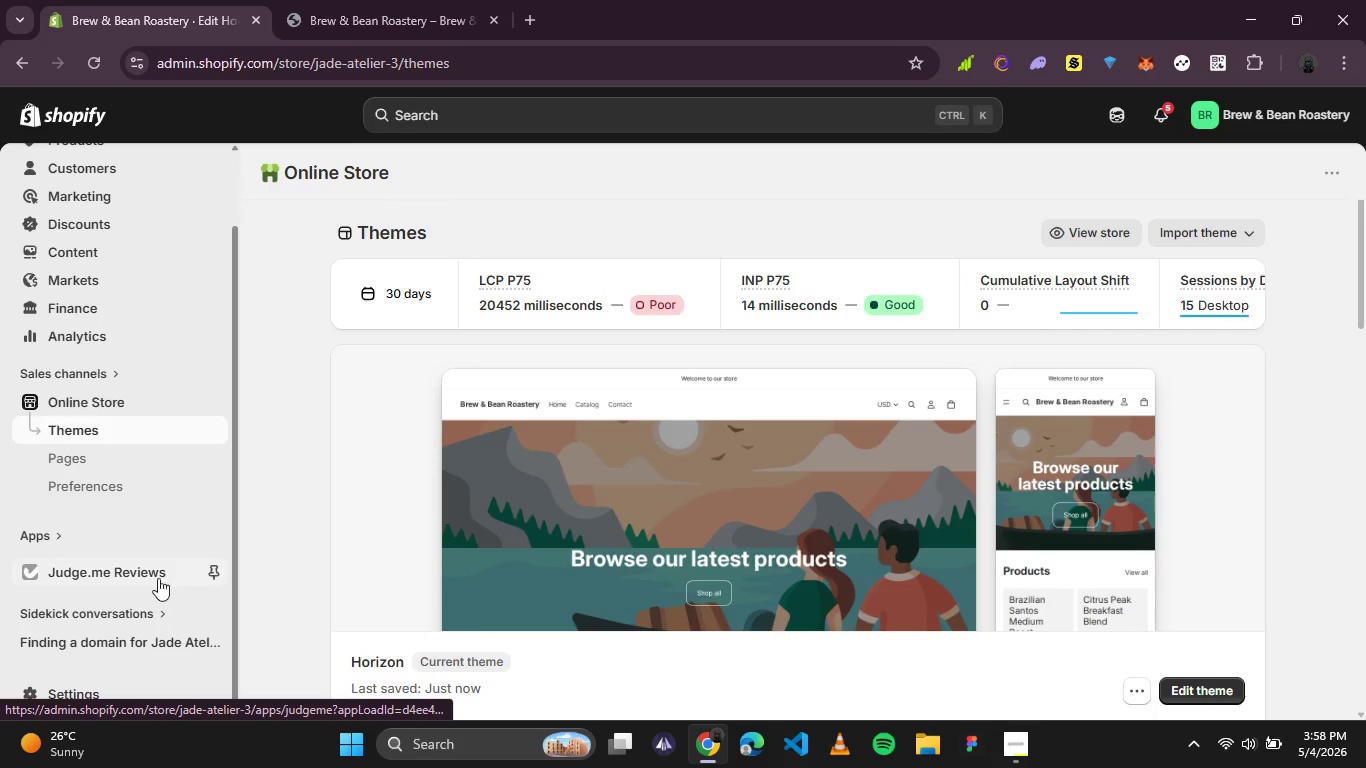 
left_click([175, 570])
 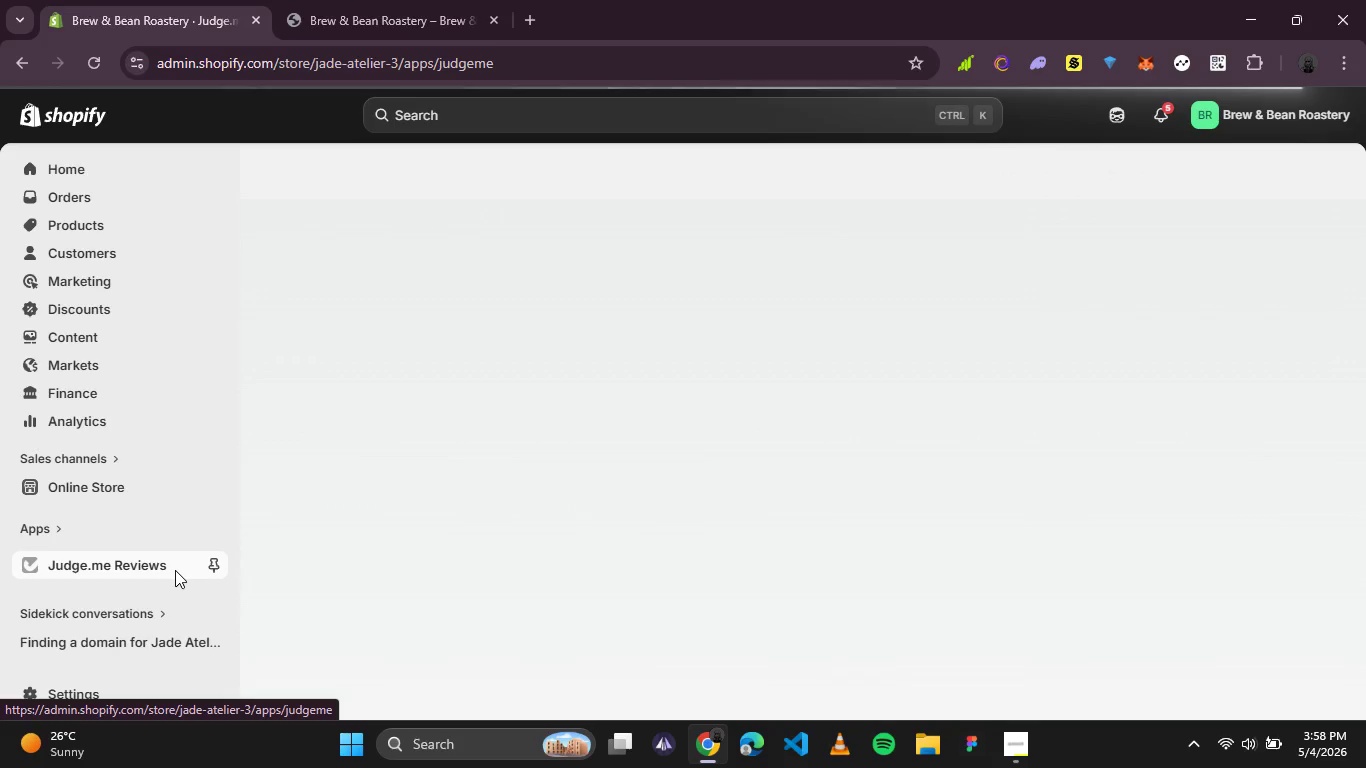 
wait(14.34)
 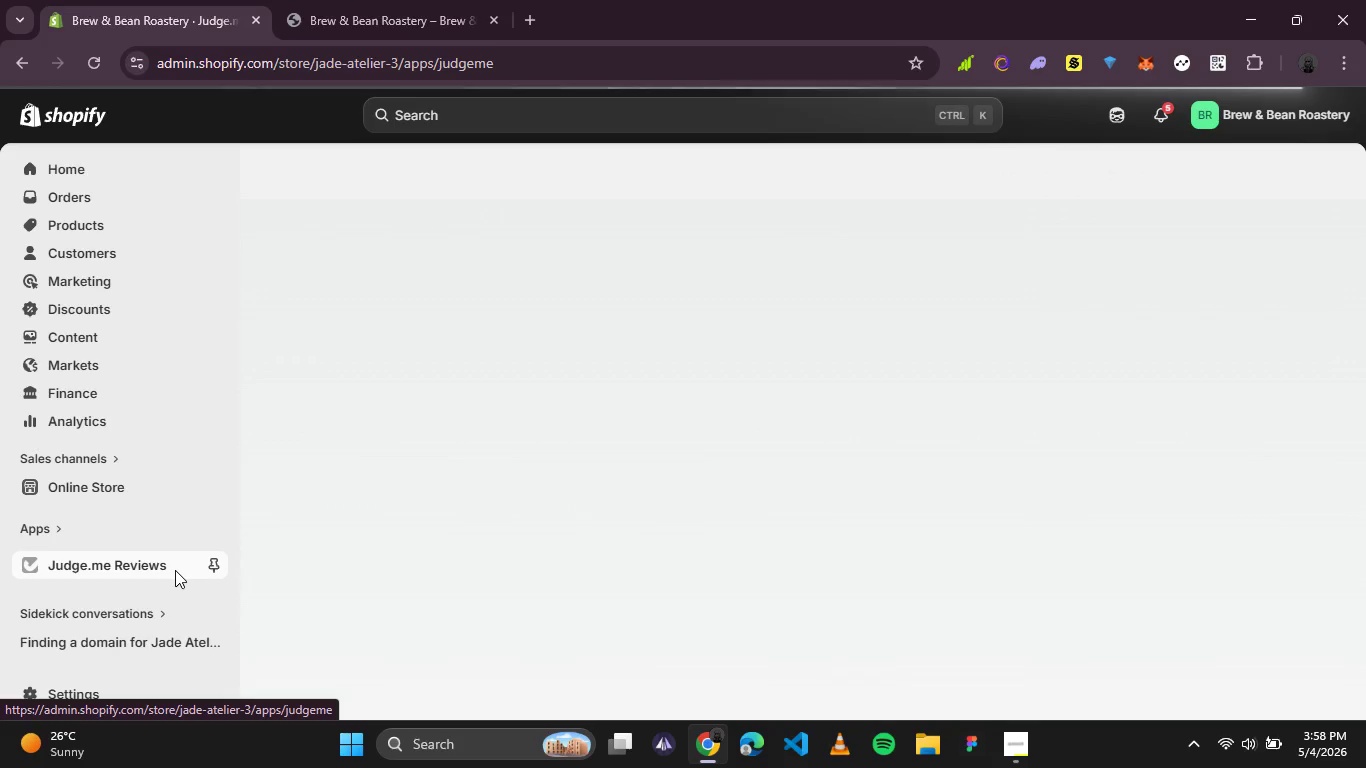 
left_click([1336, 177])
 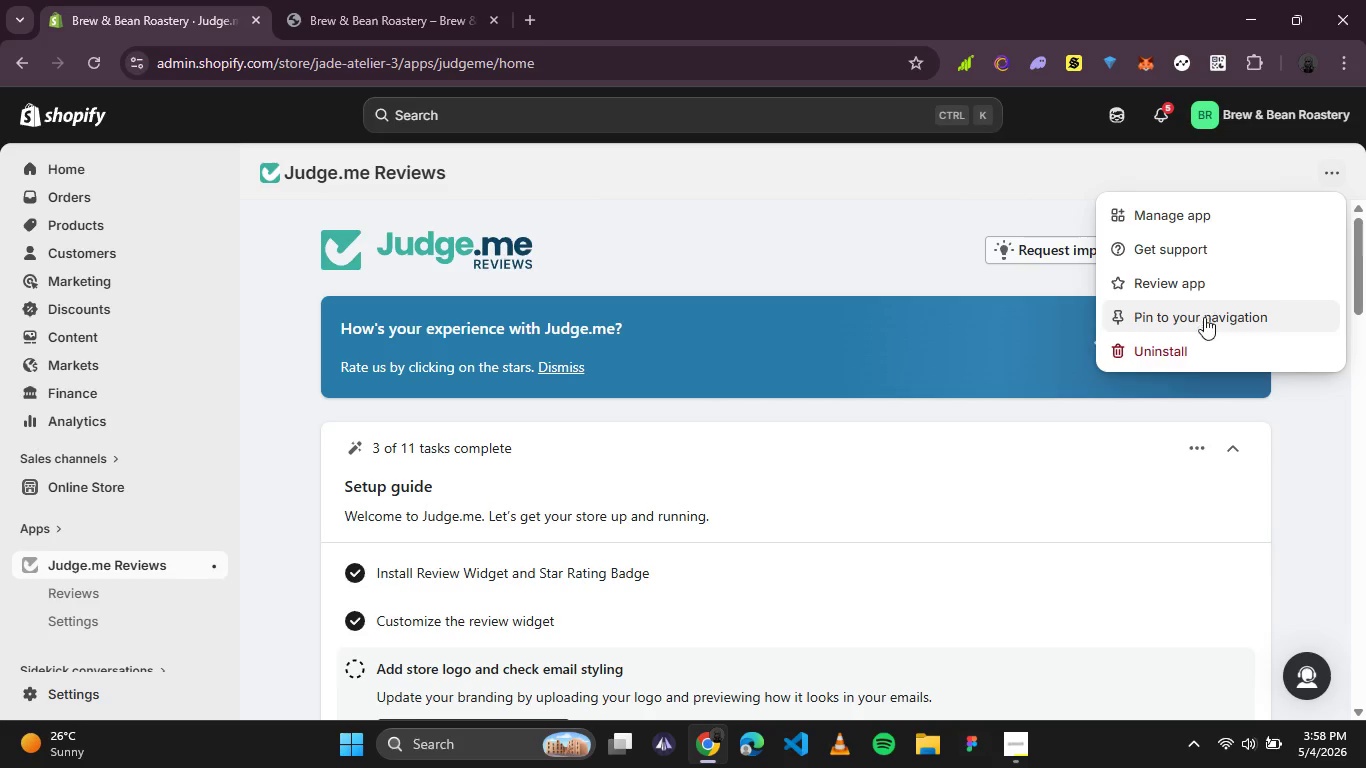 
left_click([1194, 350])
 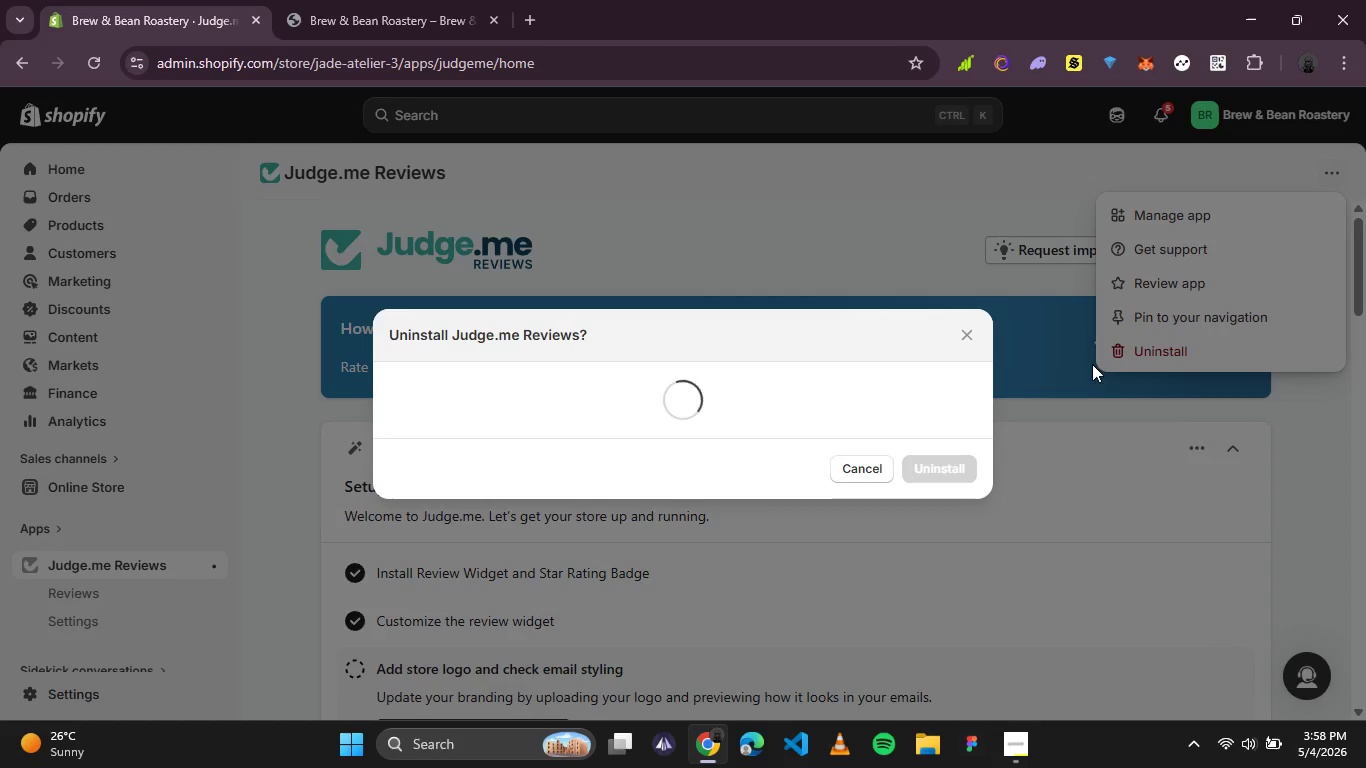 
mouse_move([921, 429])
 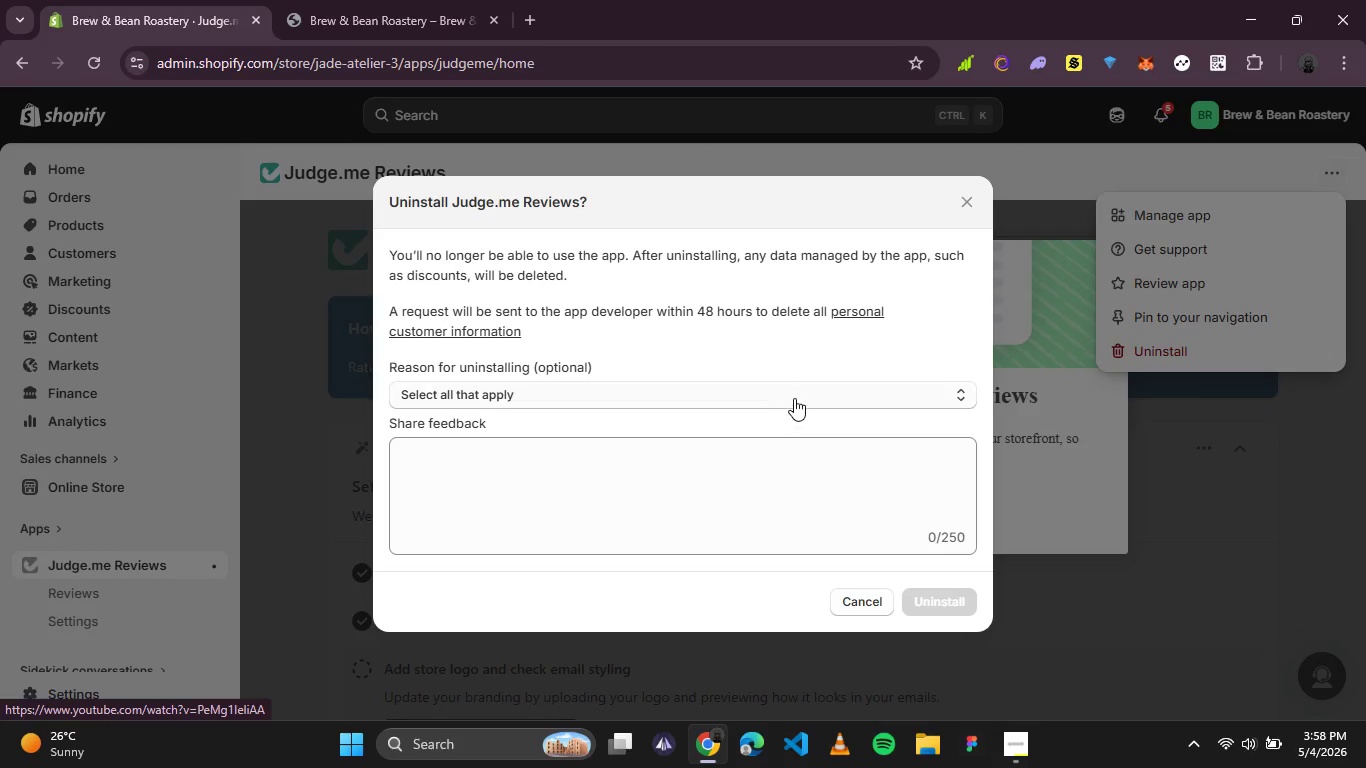 
left_click([794, 398])
 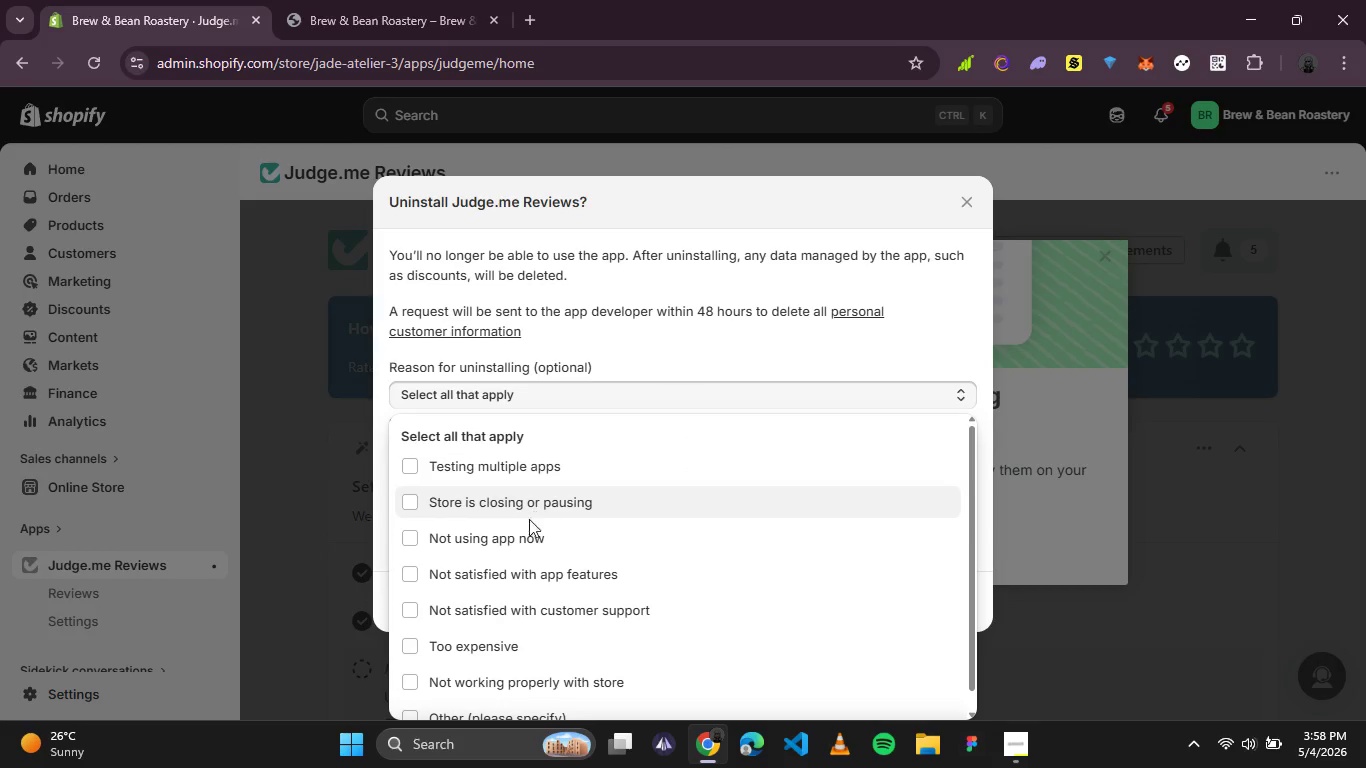 
left_click([515, 564])
 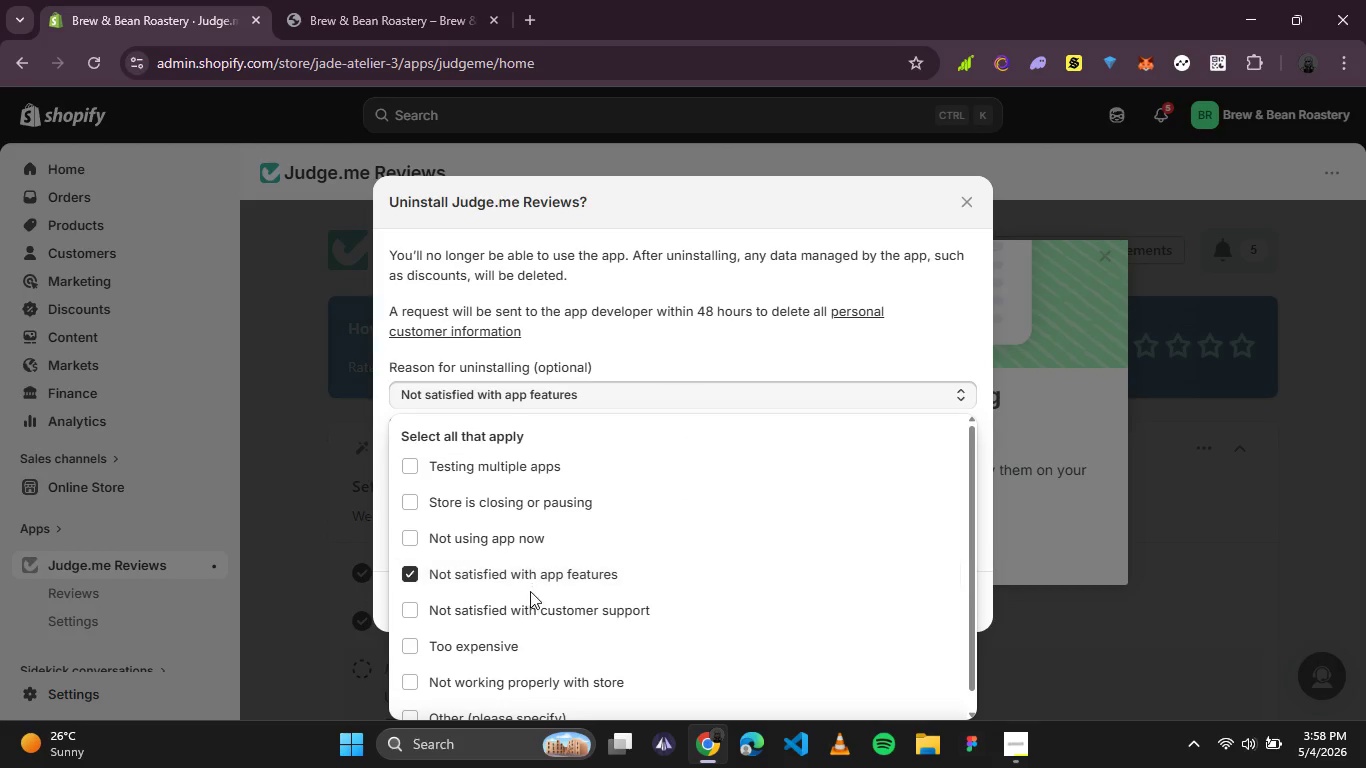 
scroll: coordinate [534, 595], scroll_direction: down, amount: 1.0
 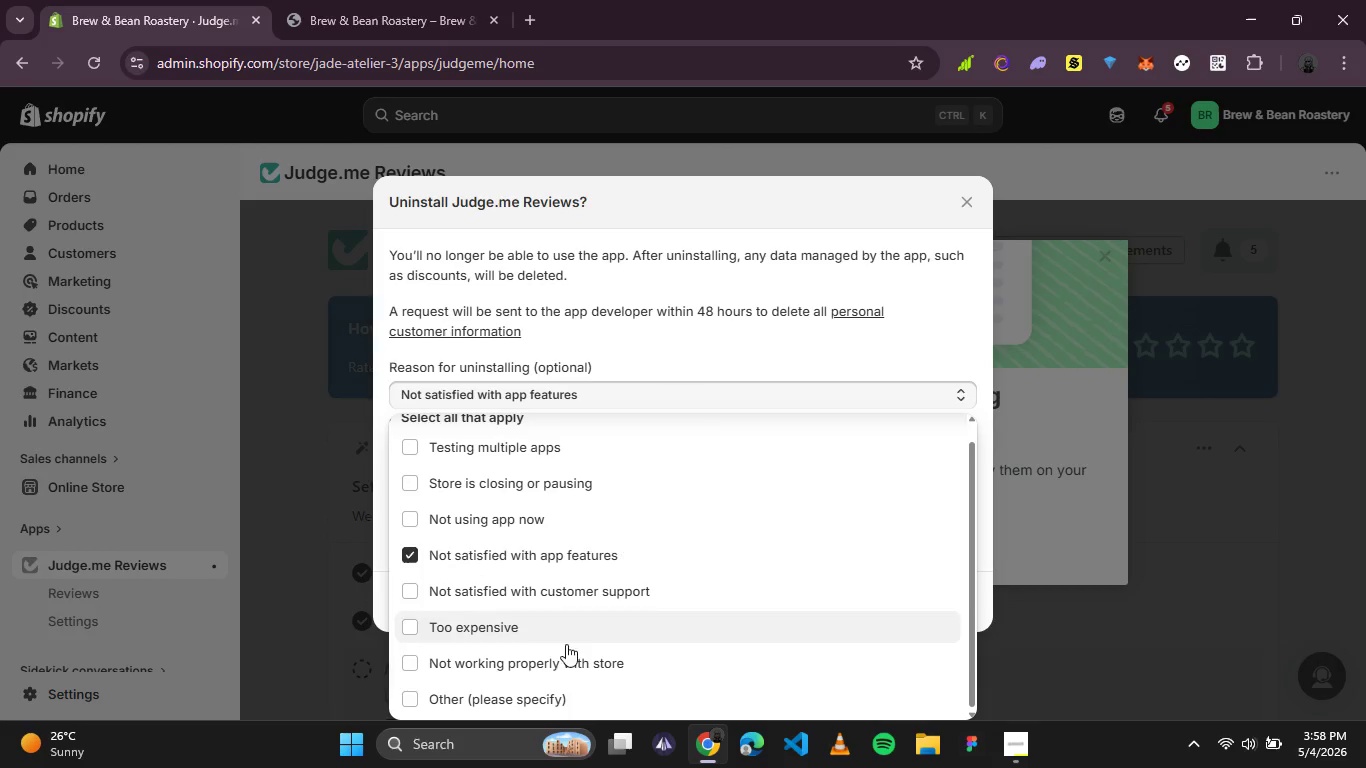 
left_click([569, 658])
 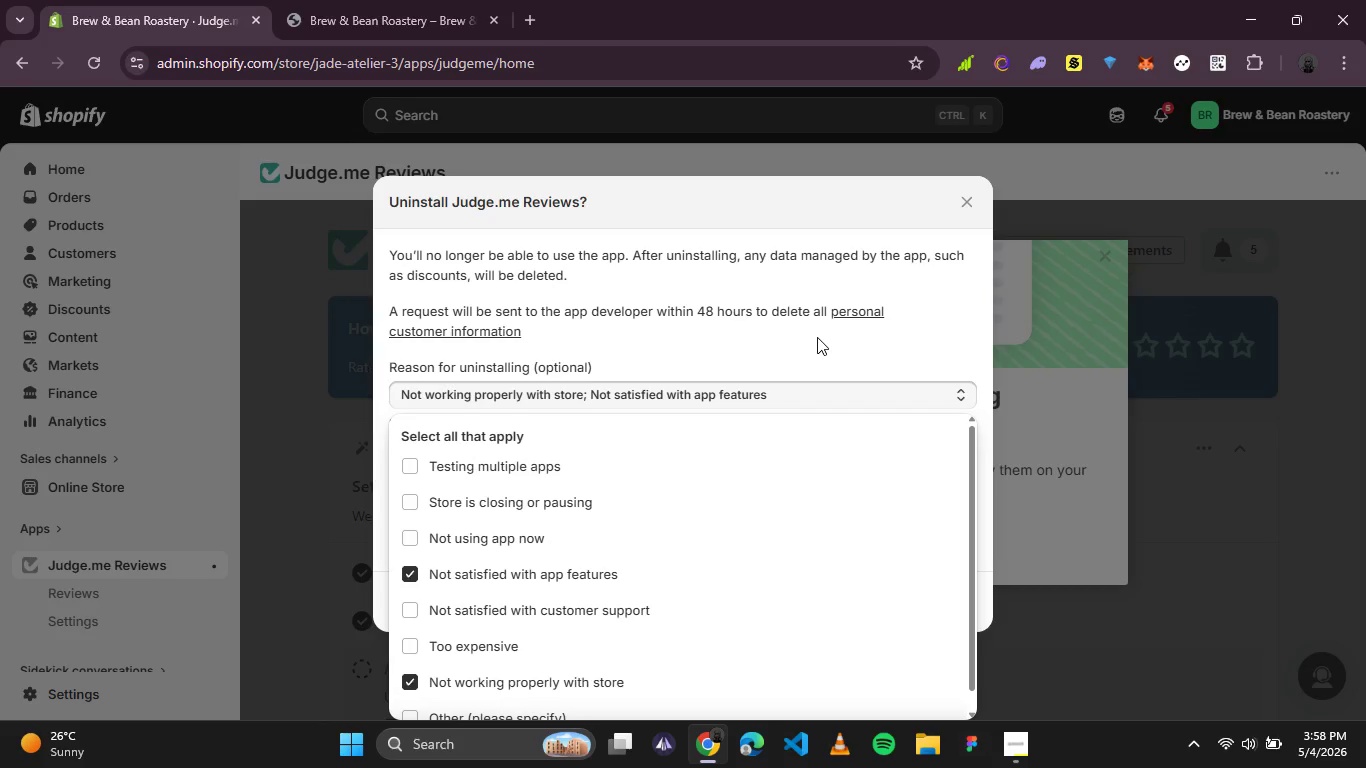 
left_click([817, 339])
 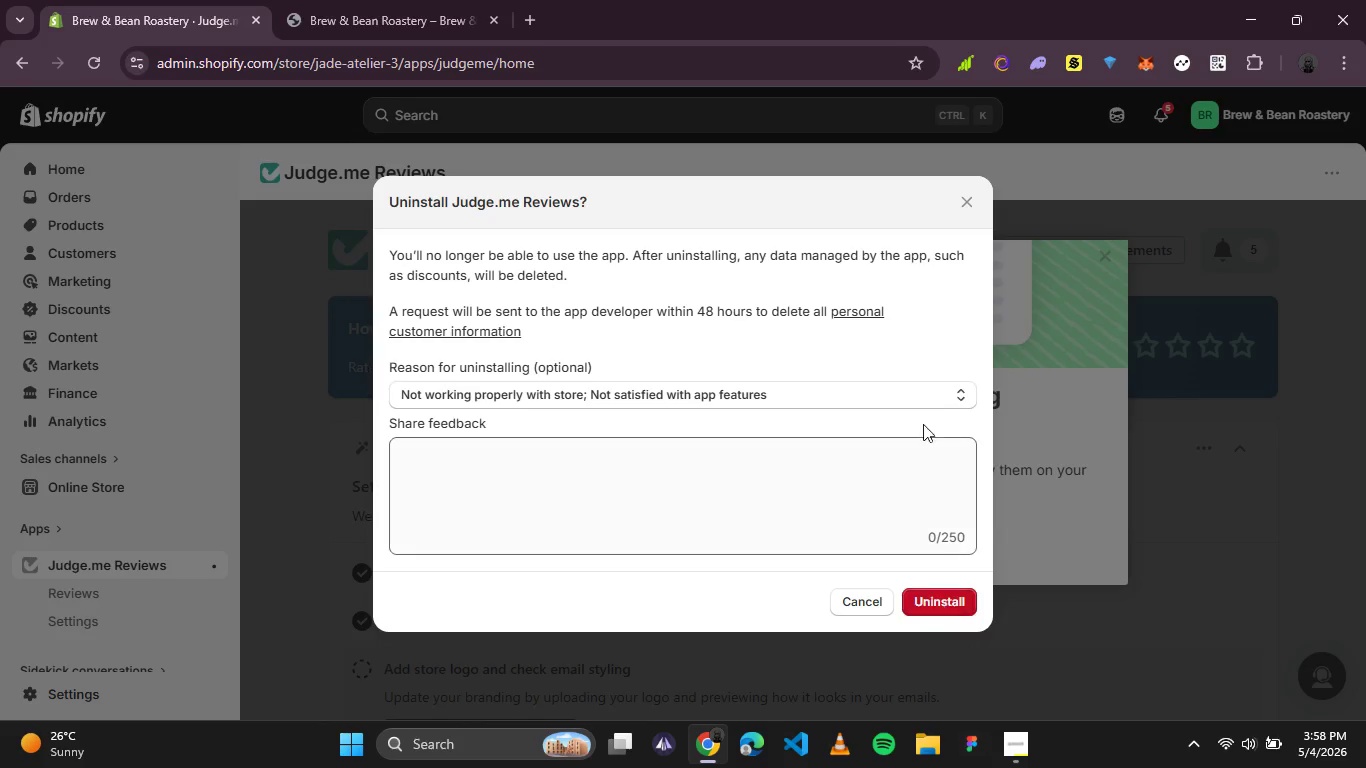 
left_click([920, 388])
 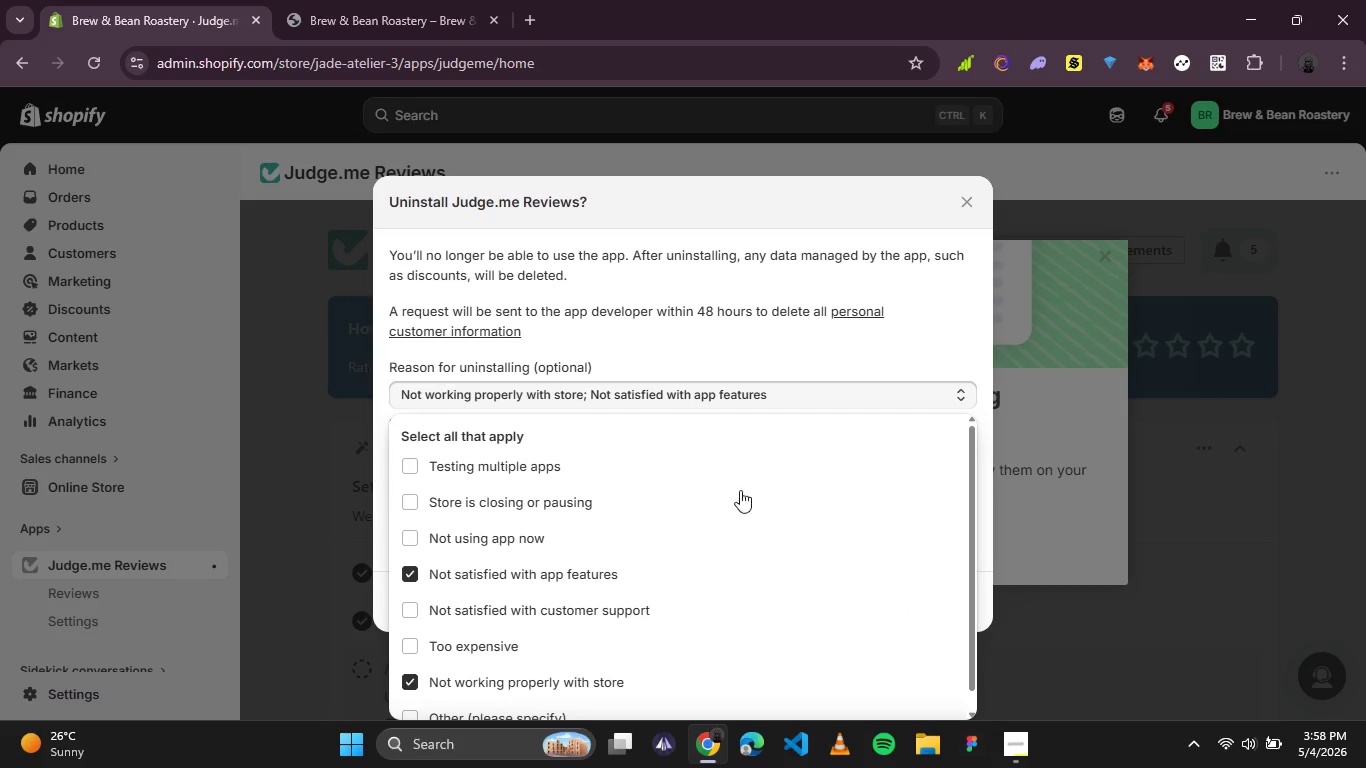 
scroll: coordinate [734, 497], scroll_direction: down, amount: 3.0
 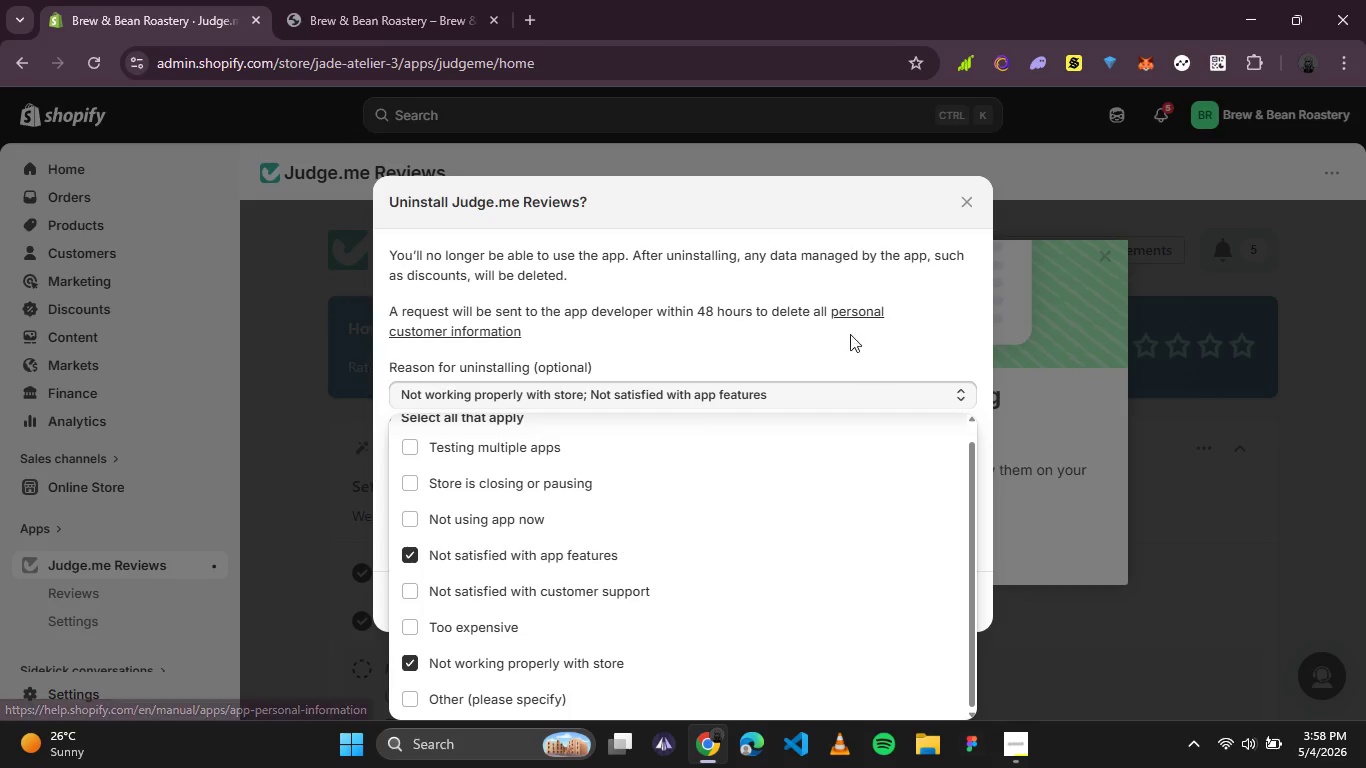 
left_click([850, 340])
 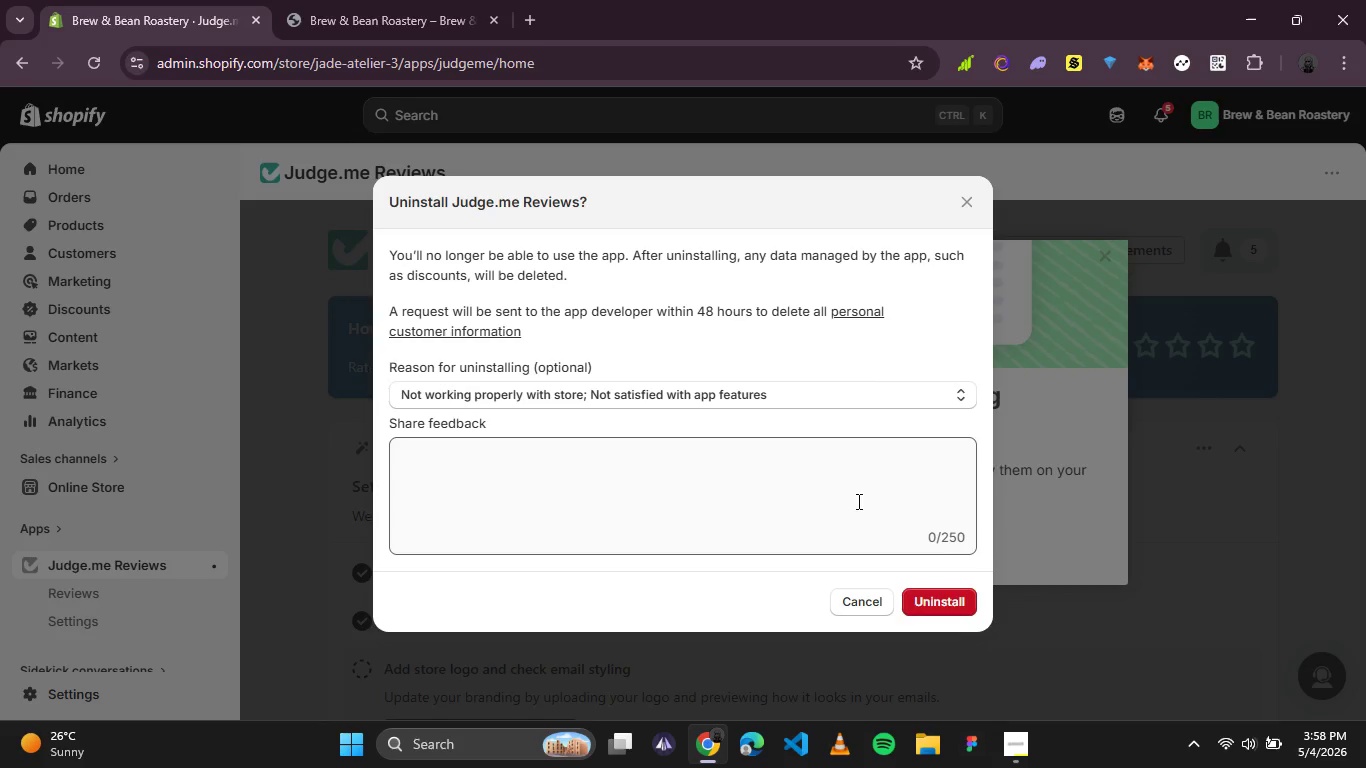 
left_click([915, 592])
 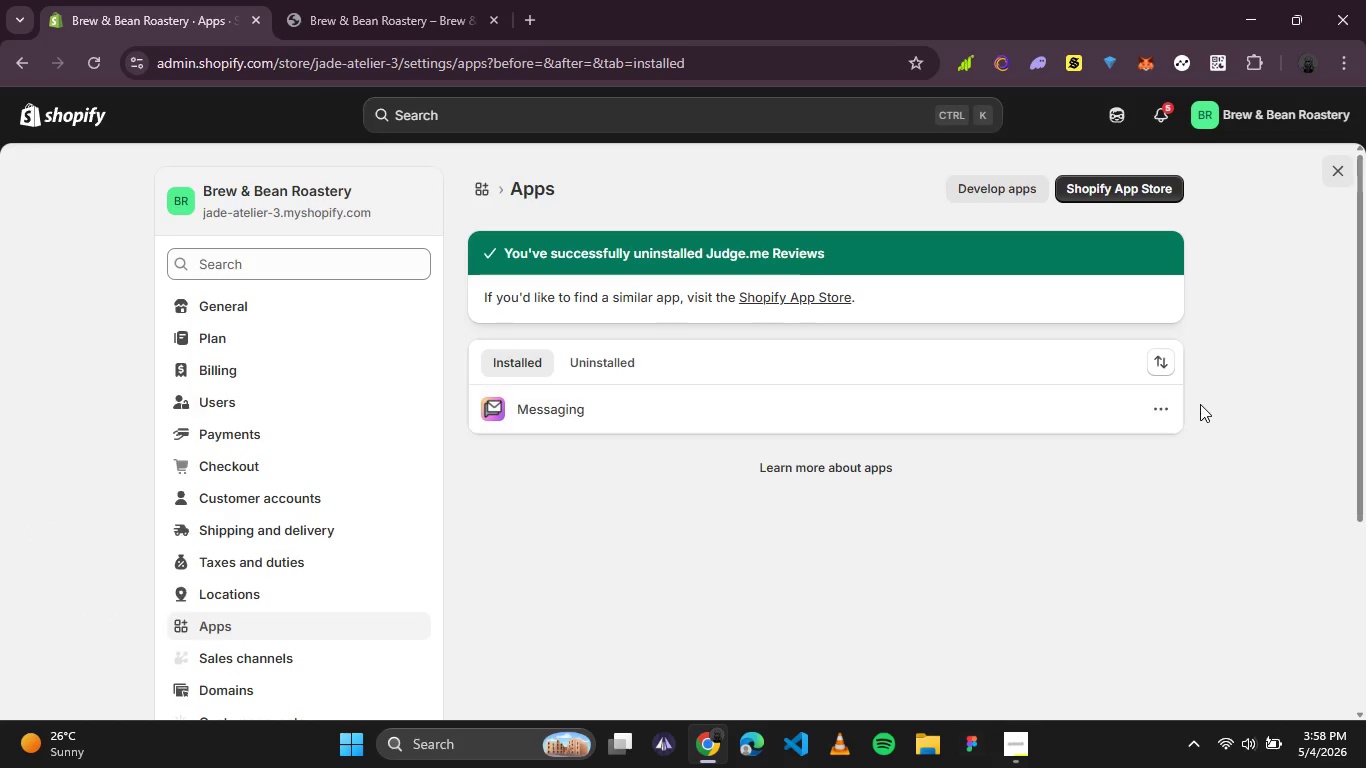 
wait(7.72)
 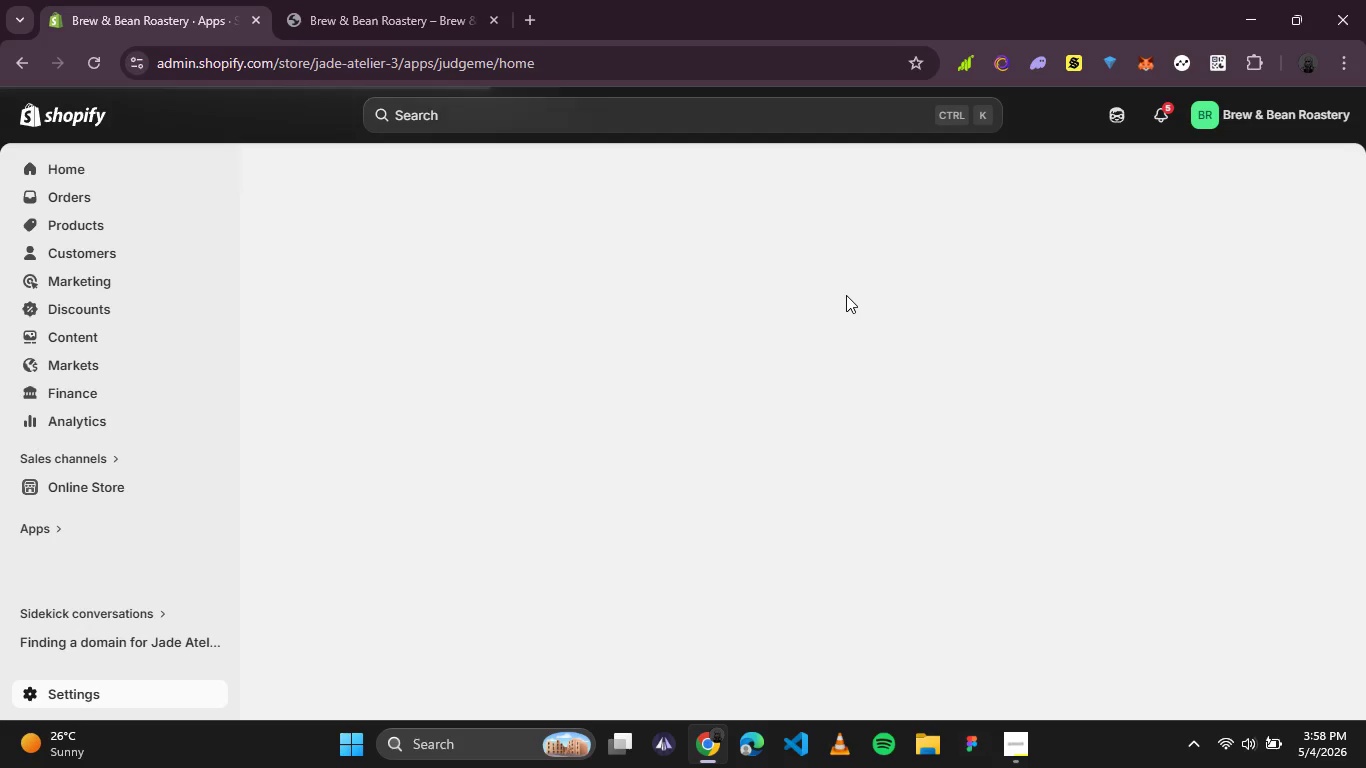 
left_click([615, 356])
 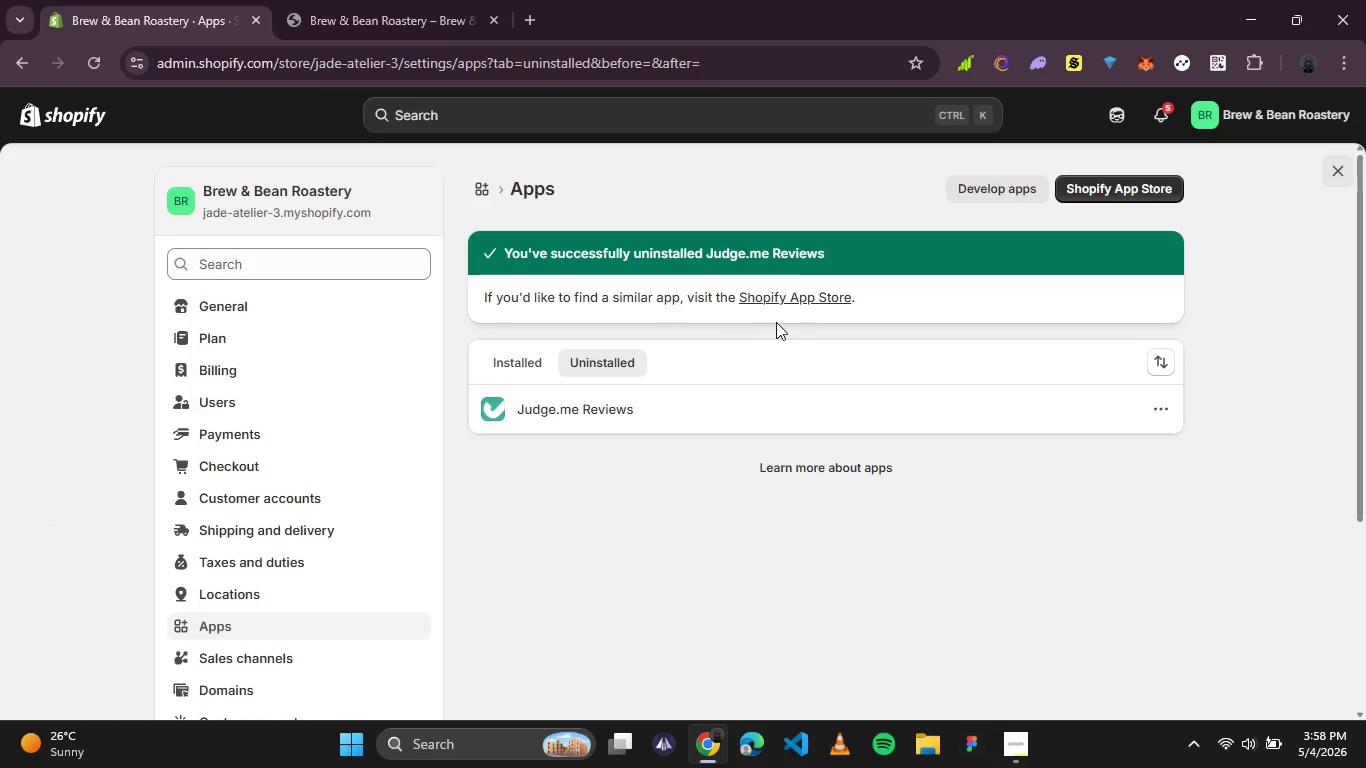 
left_click([813, 298])
 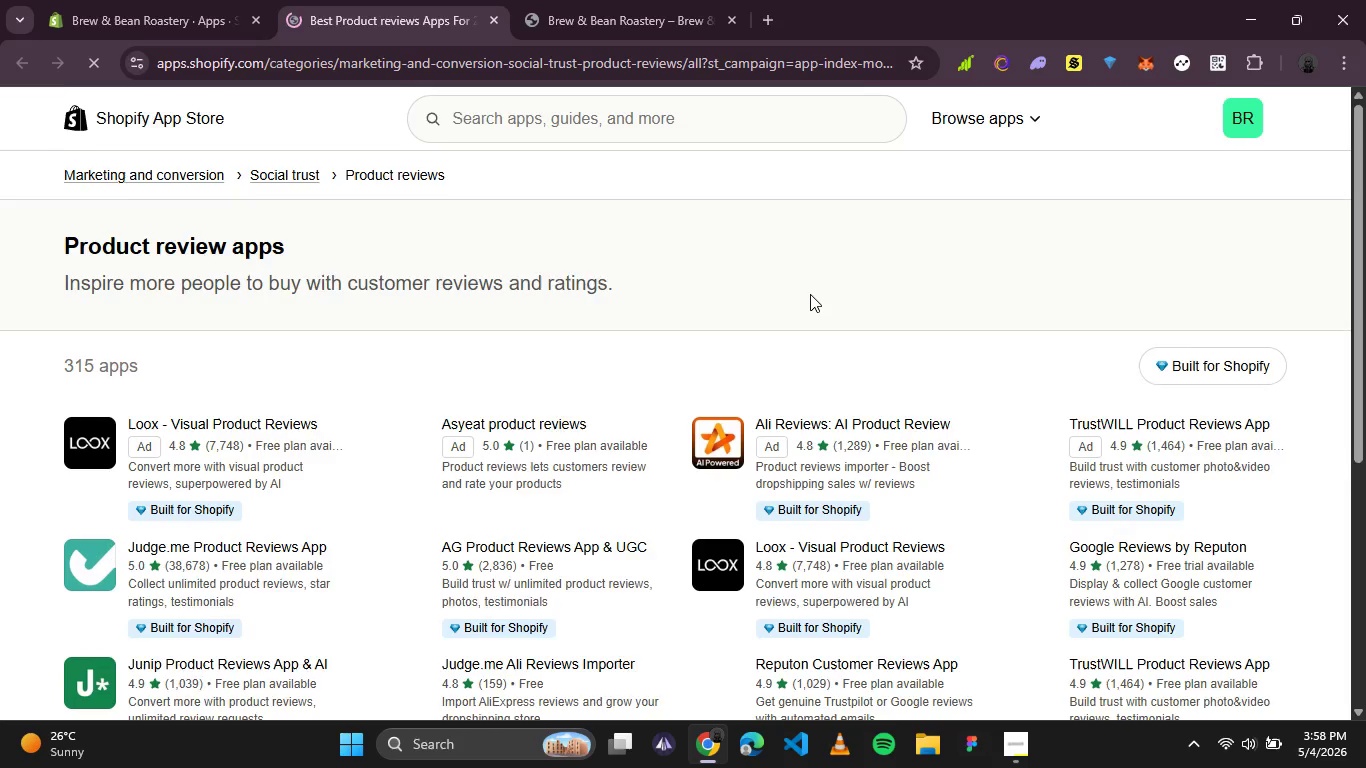 
wait(6.44)
 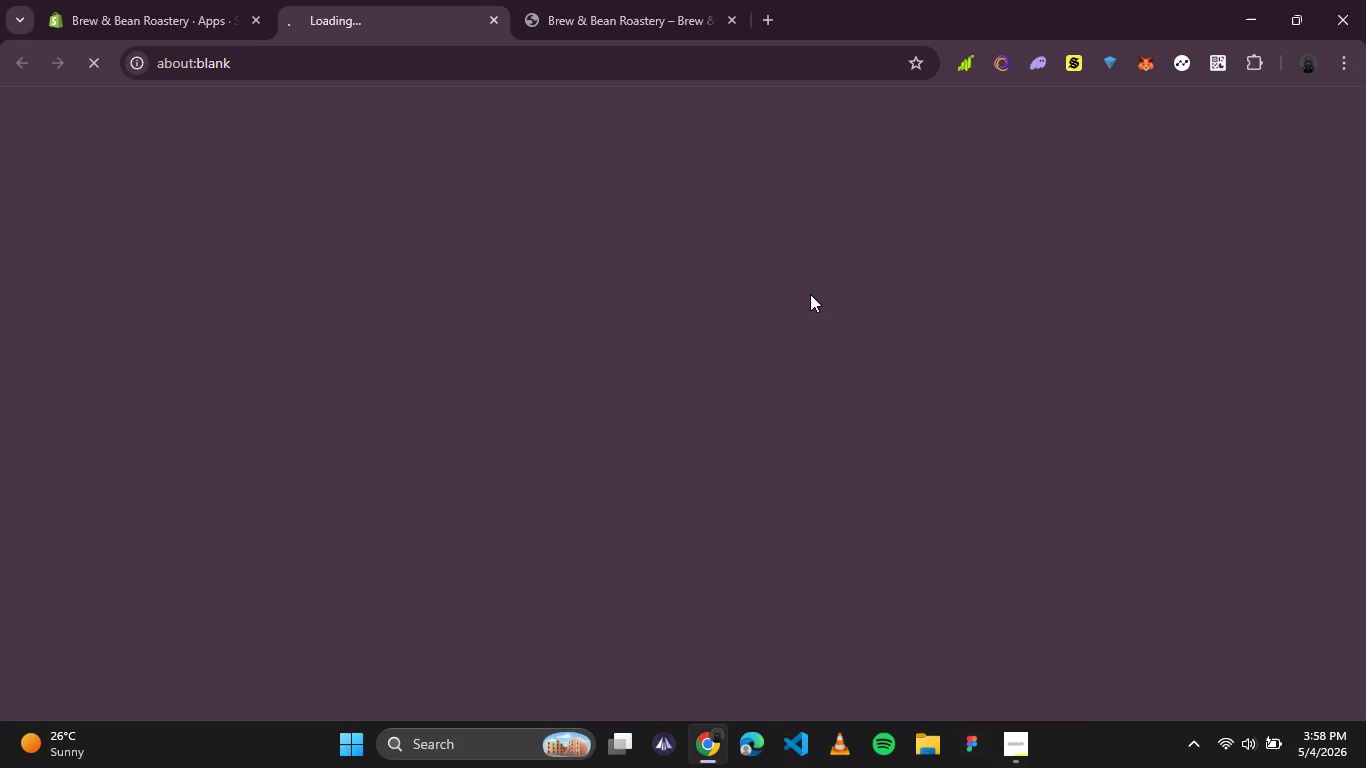 
left_click([675, 139])
 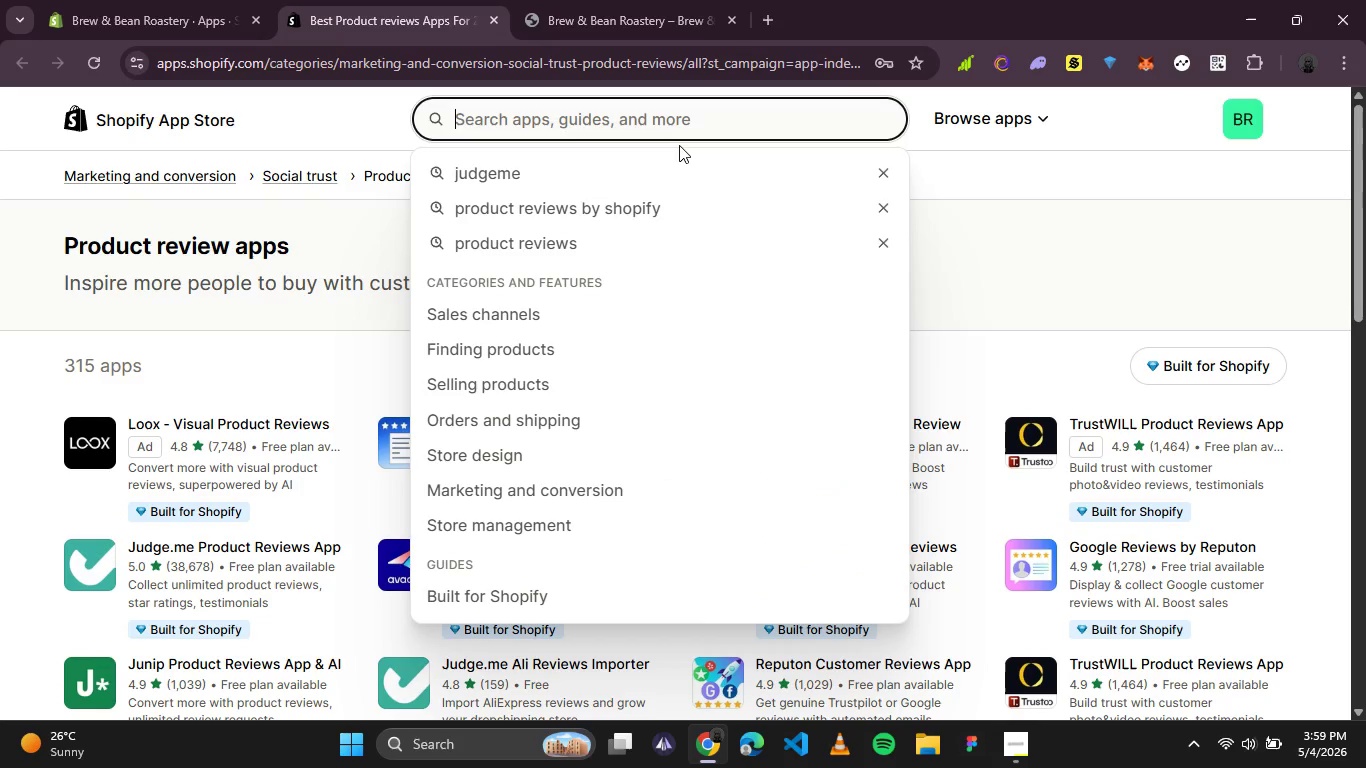 
wait(8.36)
 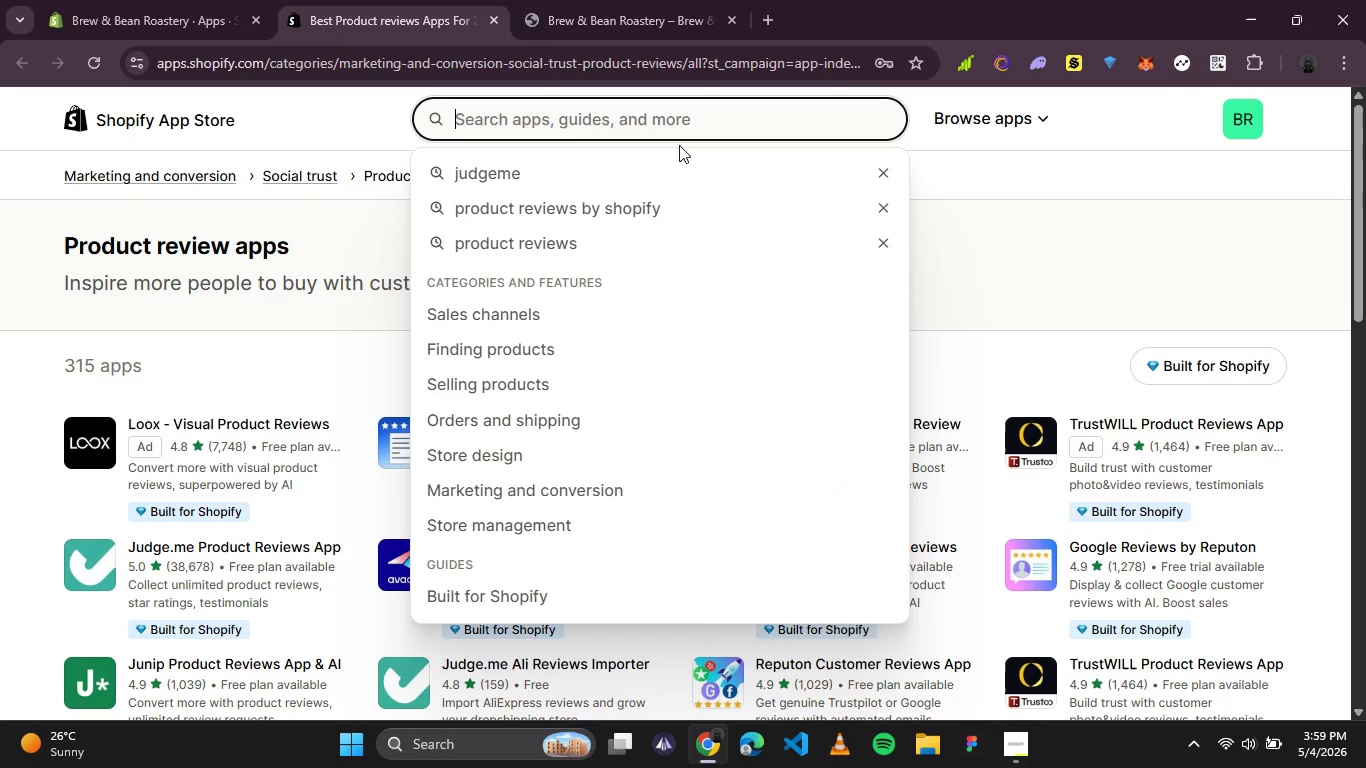 
left_click([102, 0])
 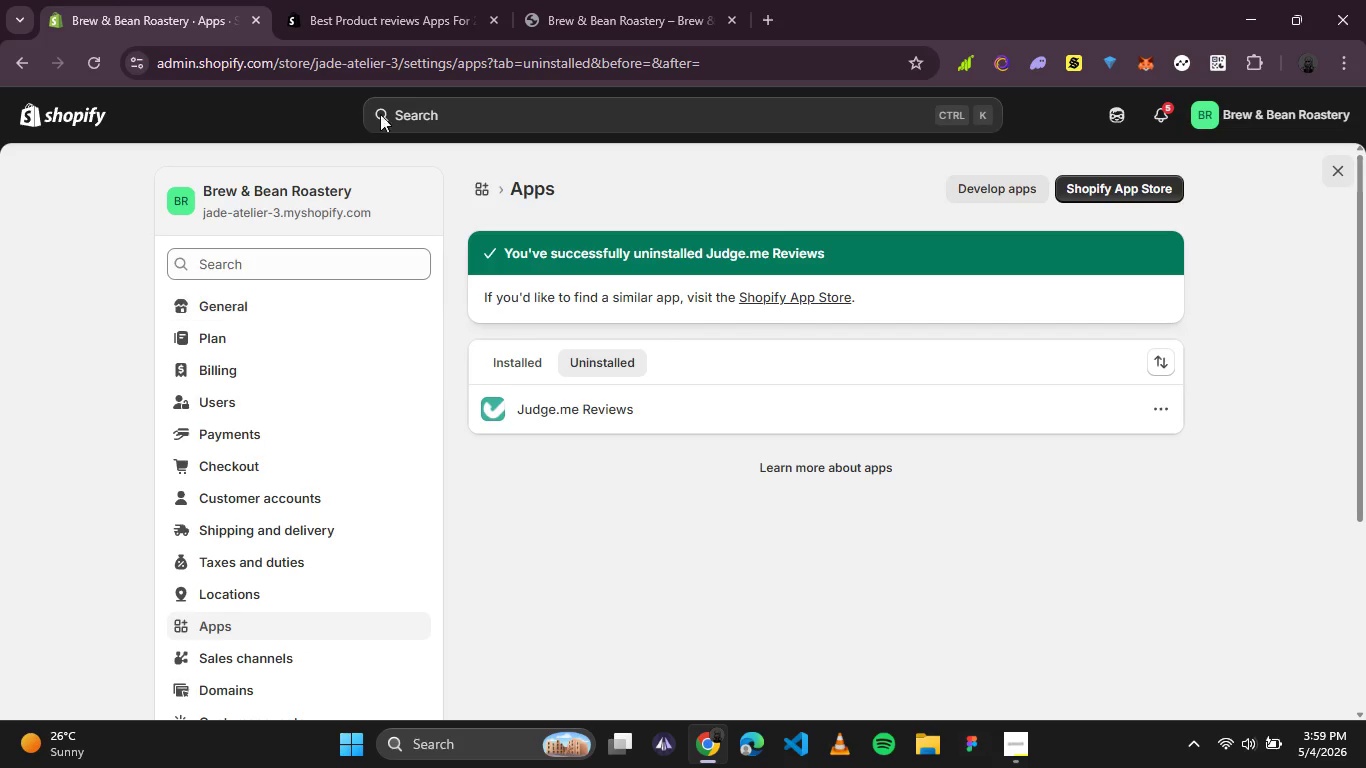 
left_click([573, 1])
 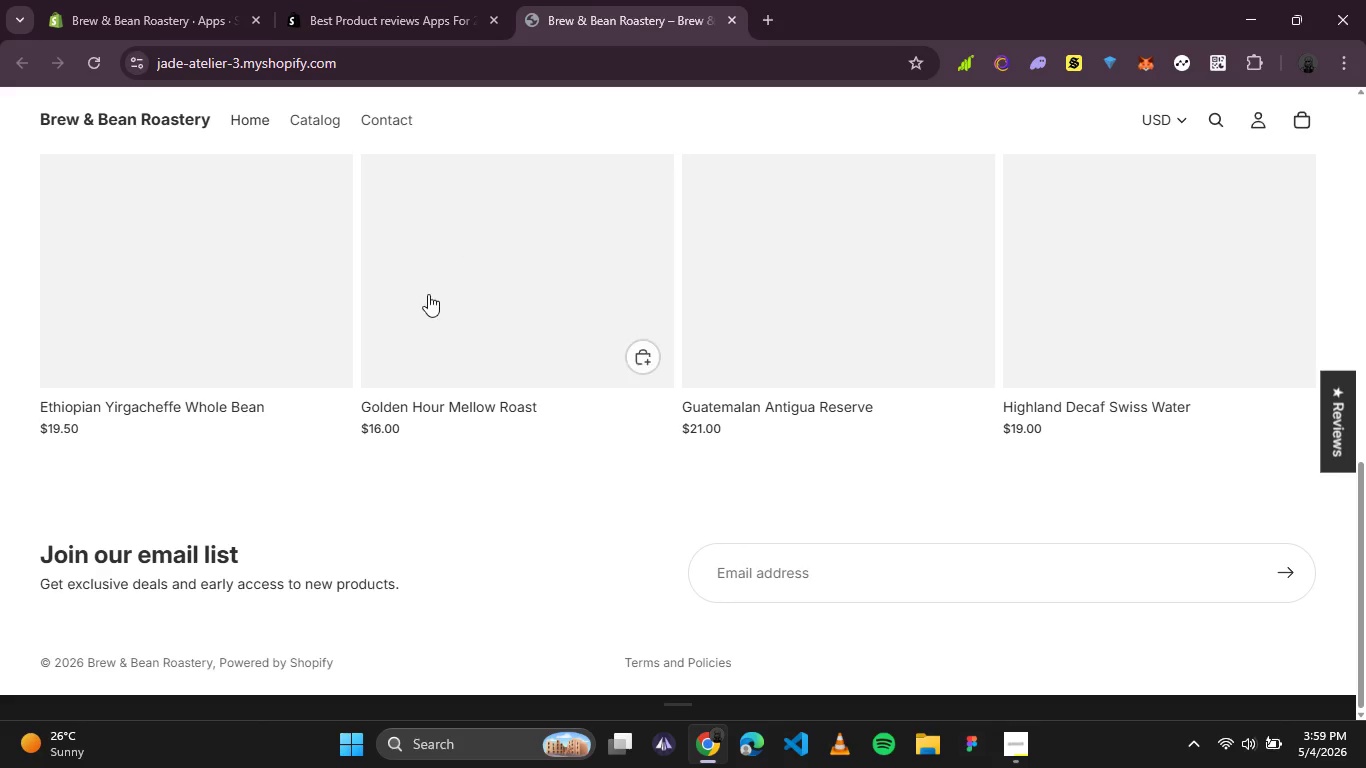 
scroll: coordinate [428, 295], scroll_direction: up, amount: 7.0
 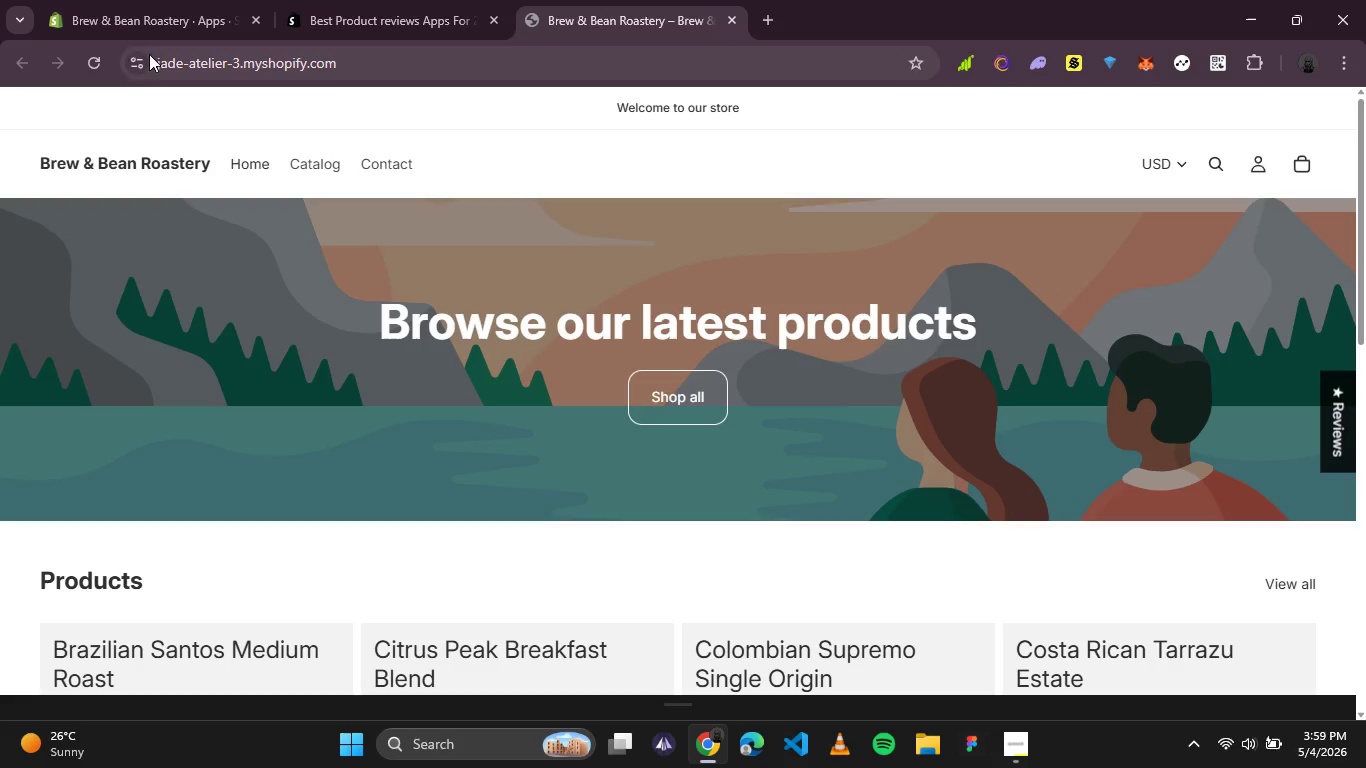 
left_click([96, 61])
 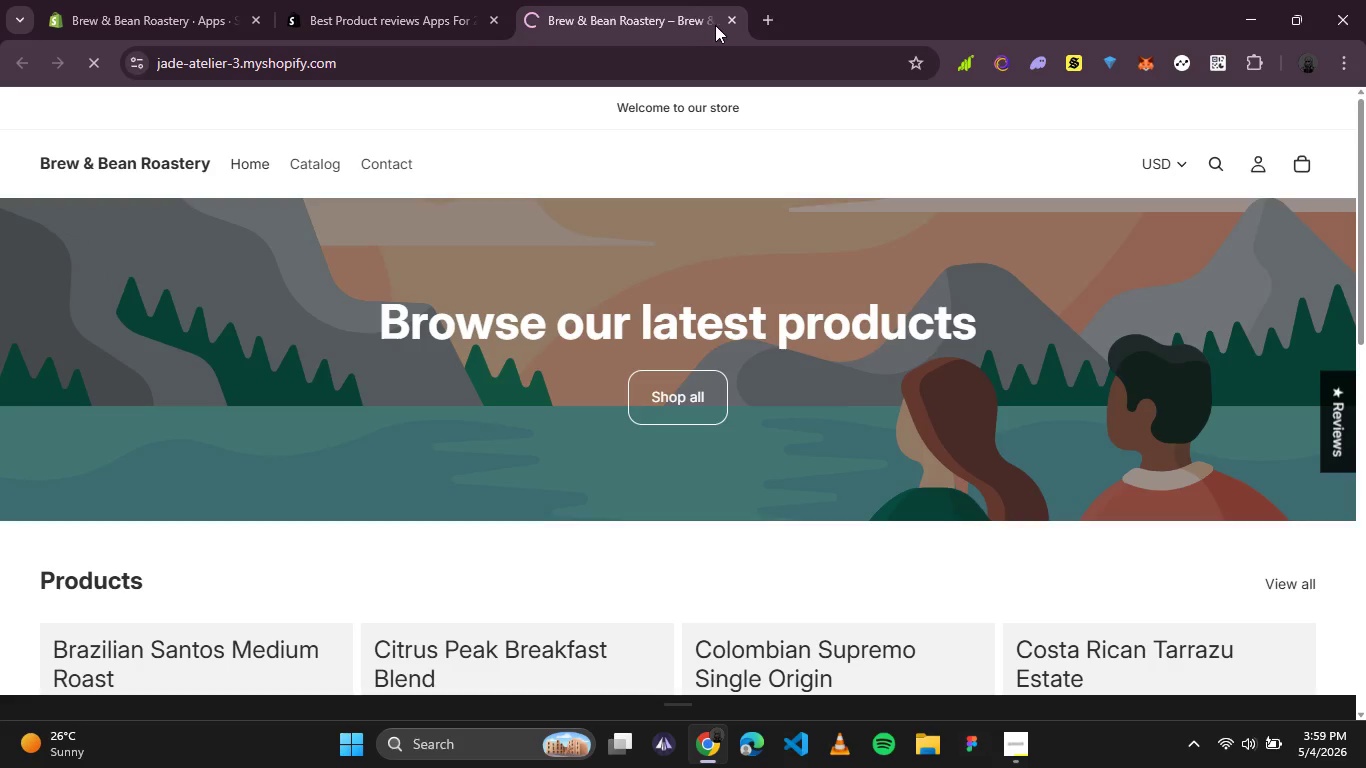 
left_click([732, 25])
 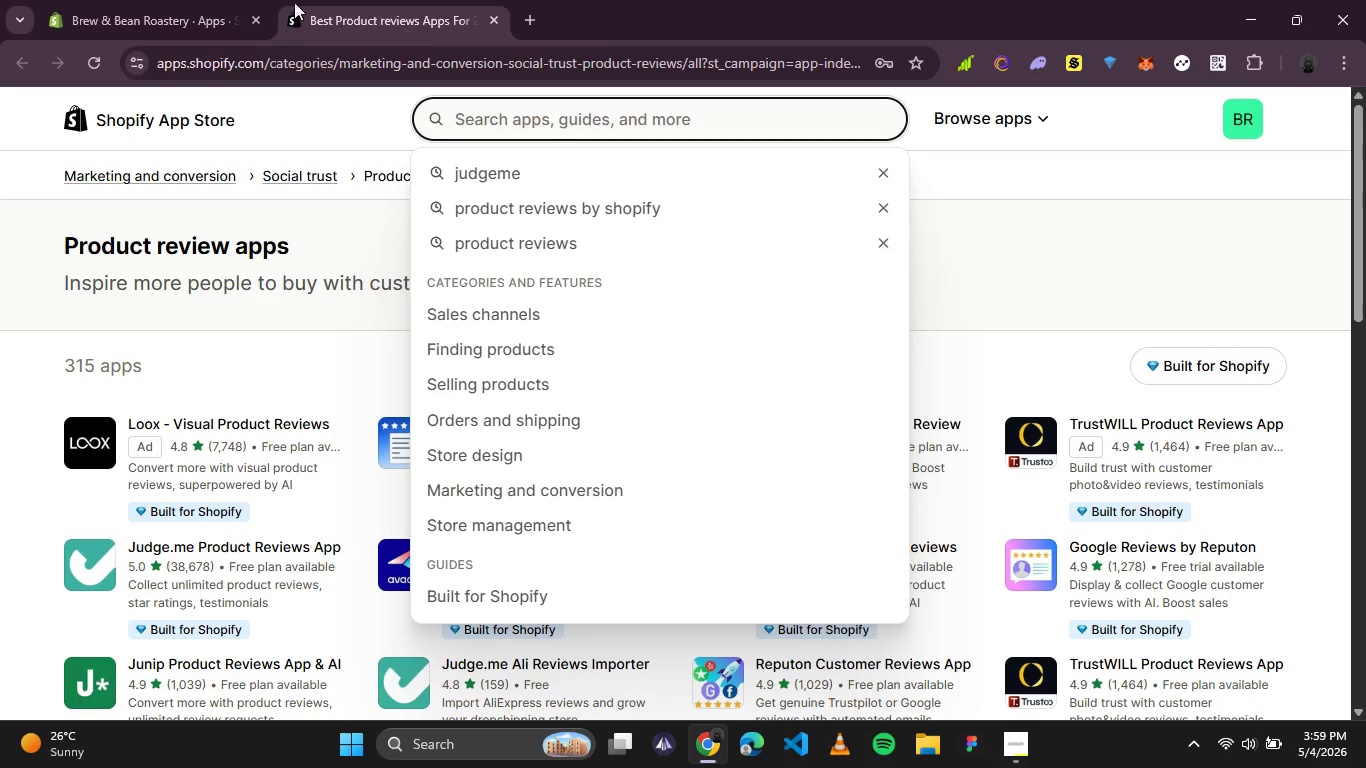 
left_click([173, 0])
 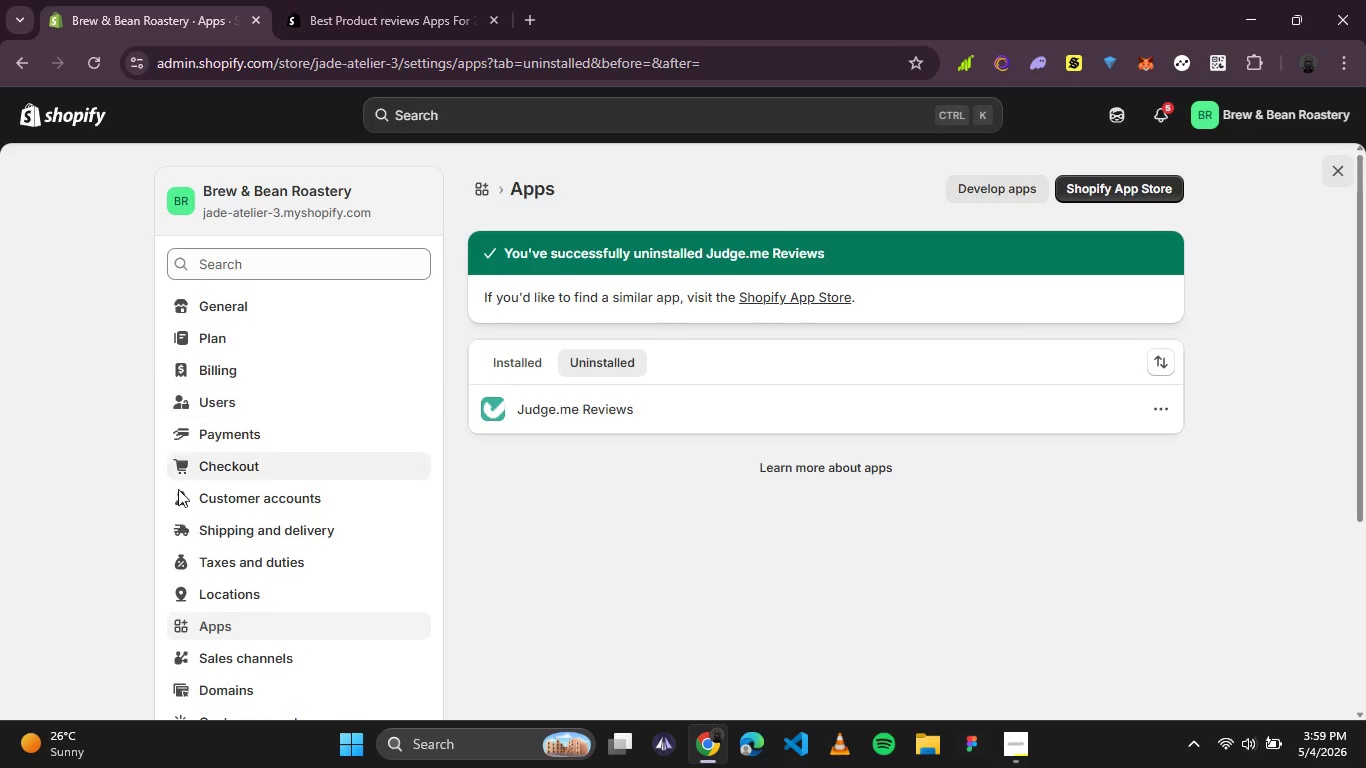 
scroll: coordinate [189, 541], scroll_direction: up, amount: 1.0
 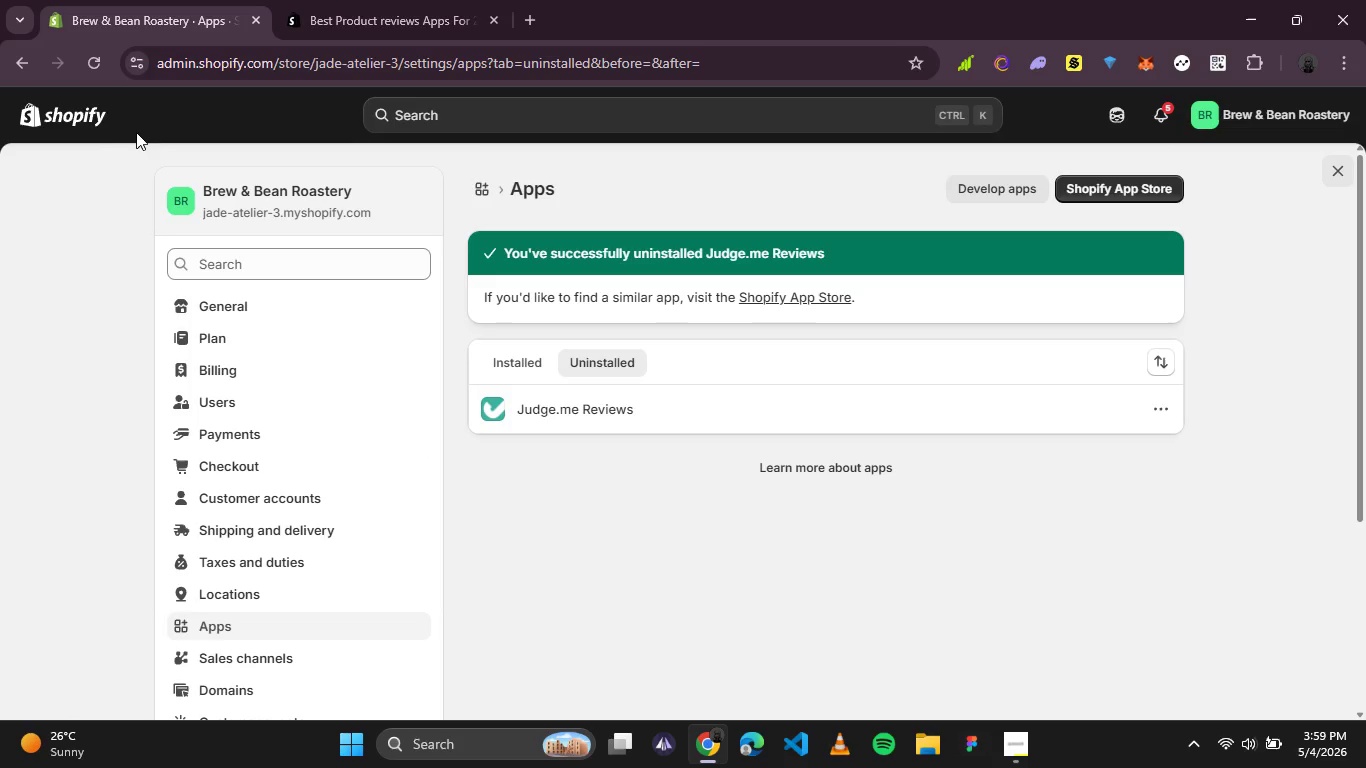 
left_click([70, 103])
 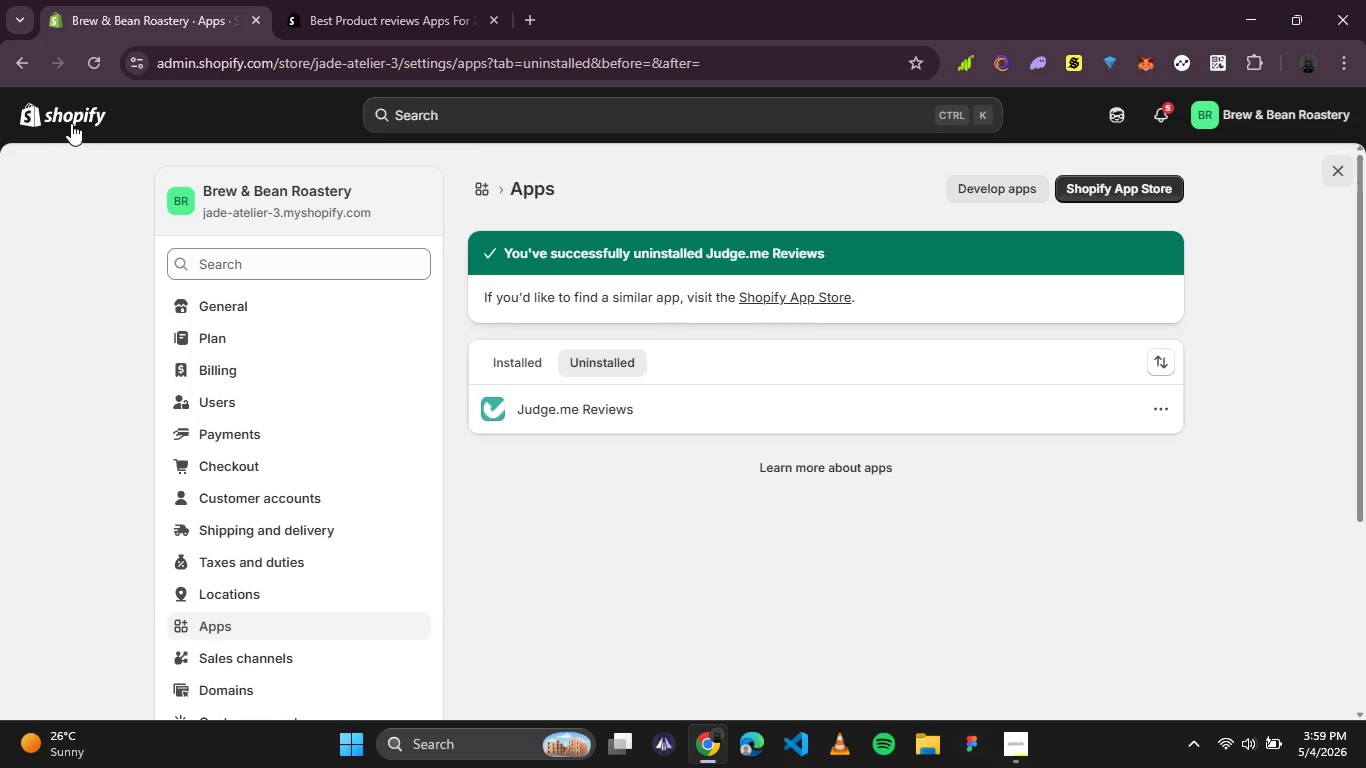 
left_click([78, 121])
 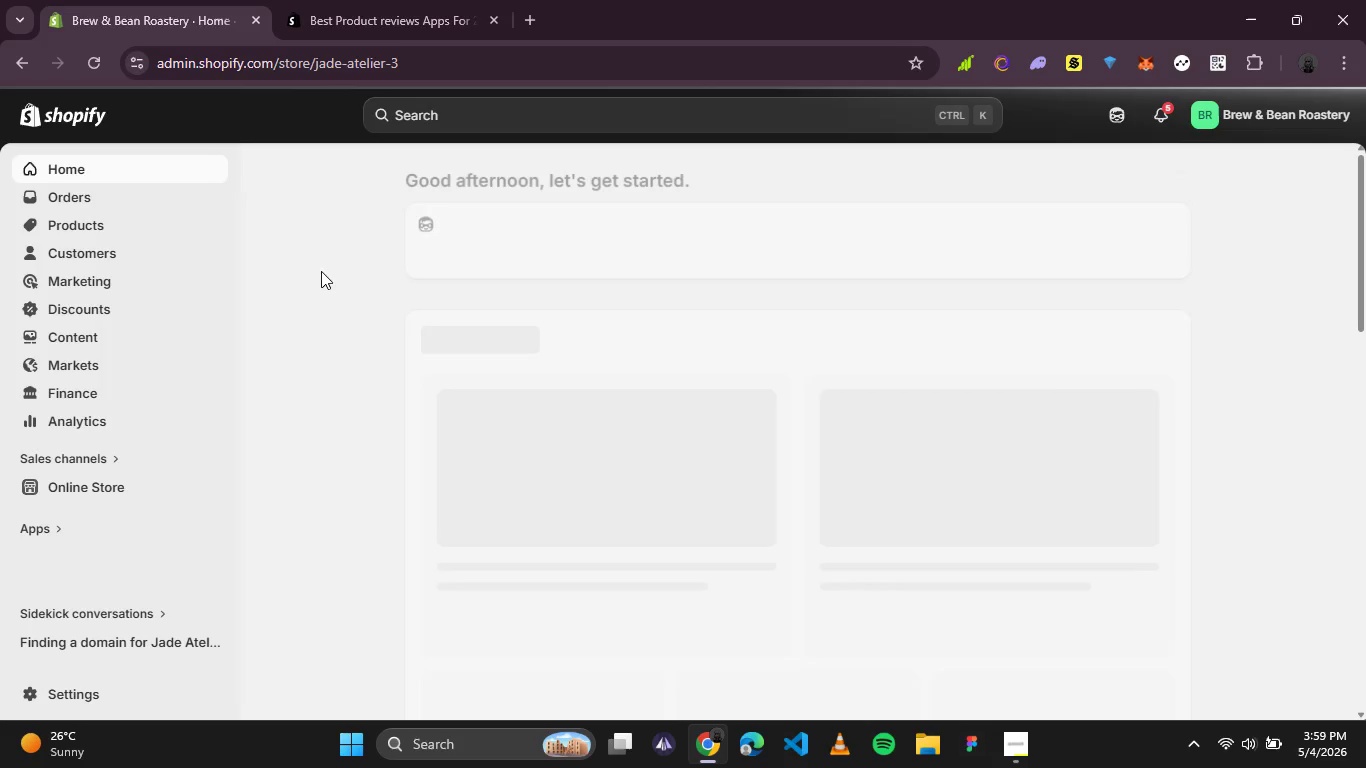 
scroll: coordinate [433, 329], scroll_direction: down, amount: 2.0
 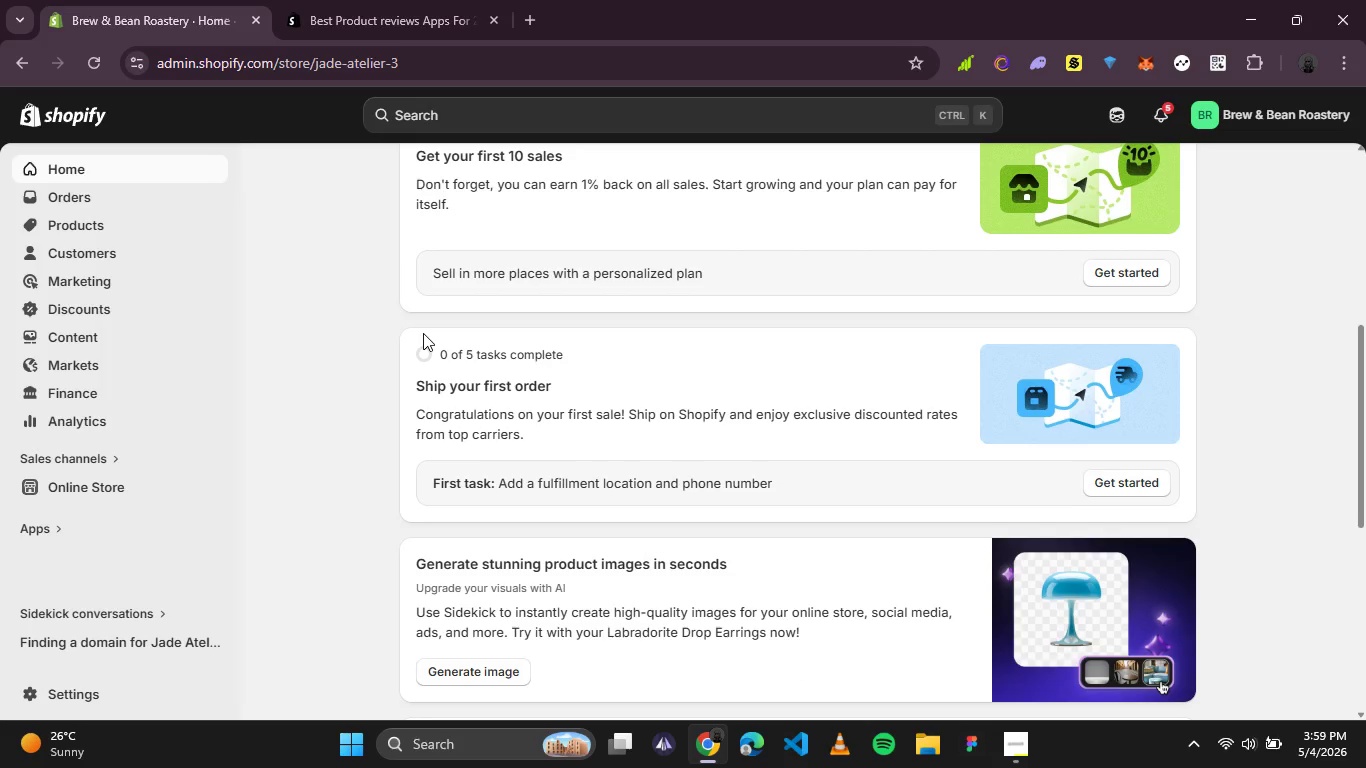 
wait(5.19)
 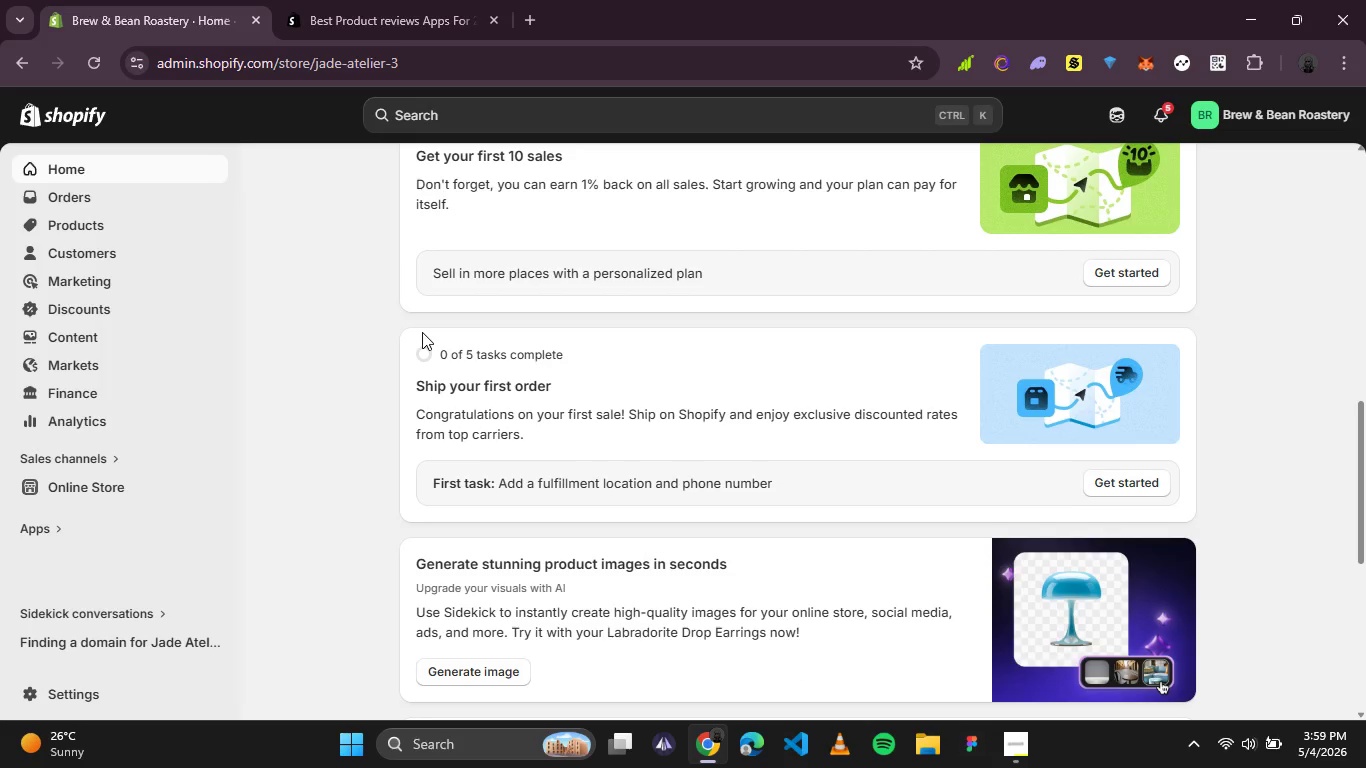 
scroll: coordinate [423, 334], scroll_direction: down, amount: 6.0
 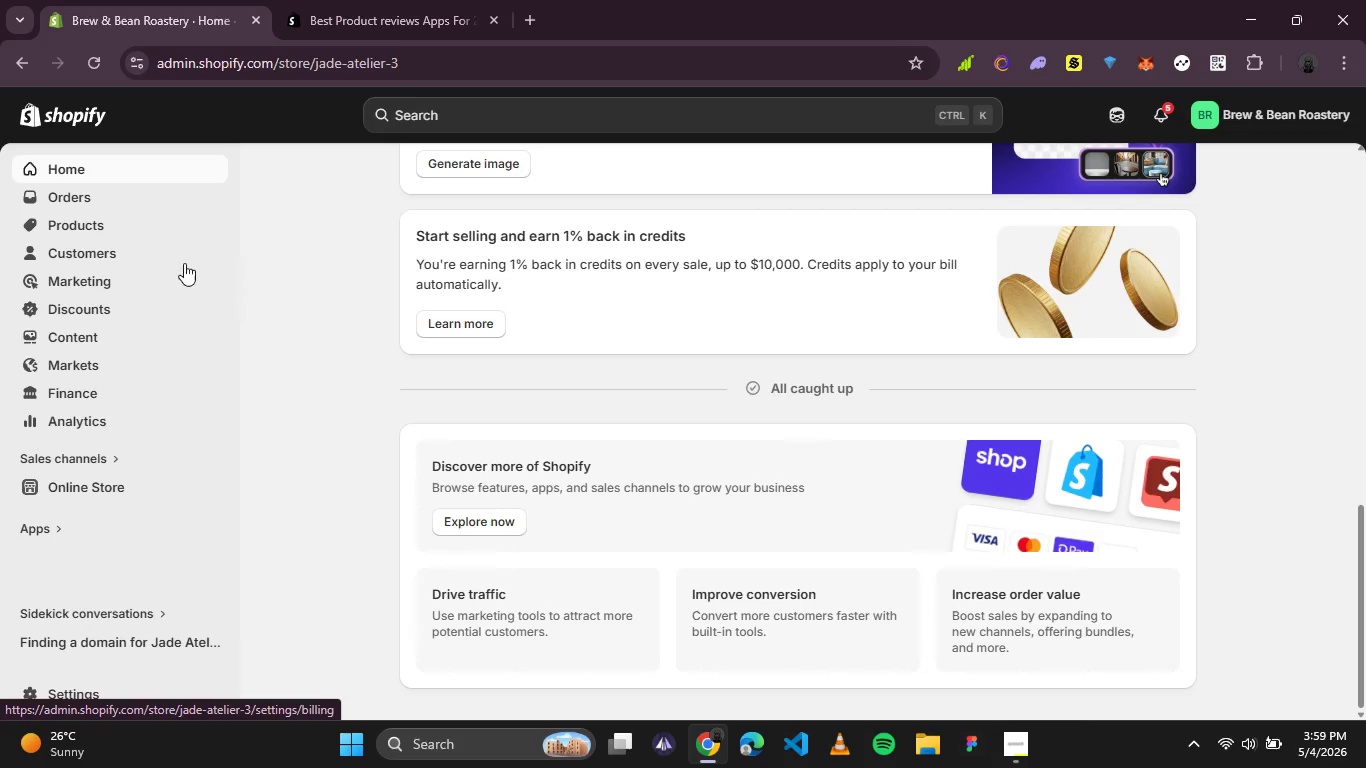 
scroll: coordinate [922, 418], scroll_direction: up, amount: 12.0
 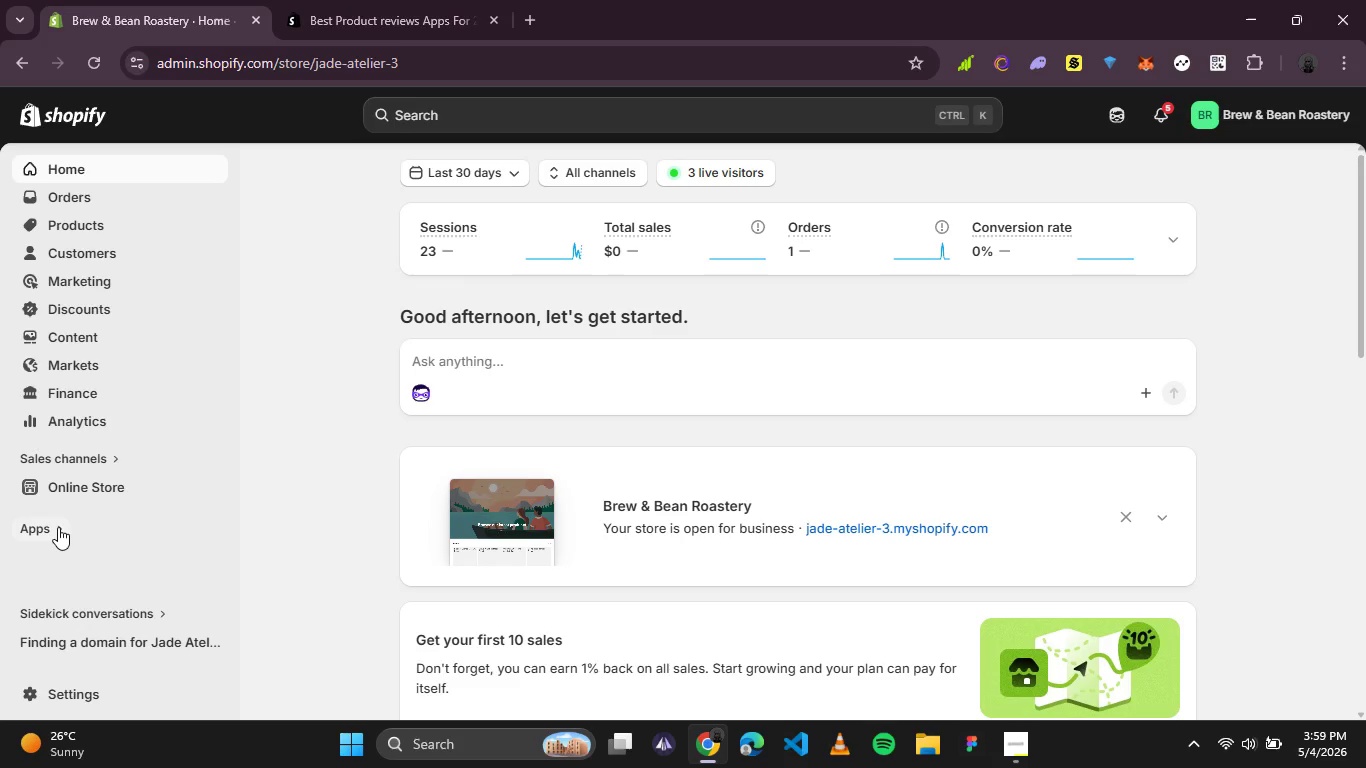 
wait(5.72)
 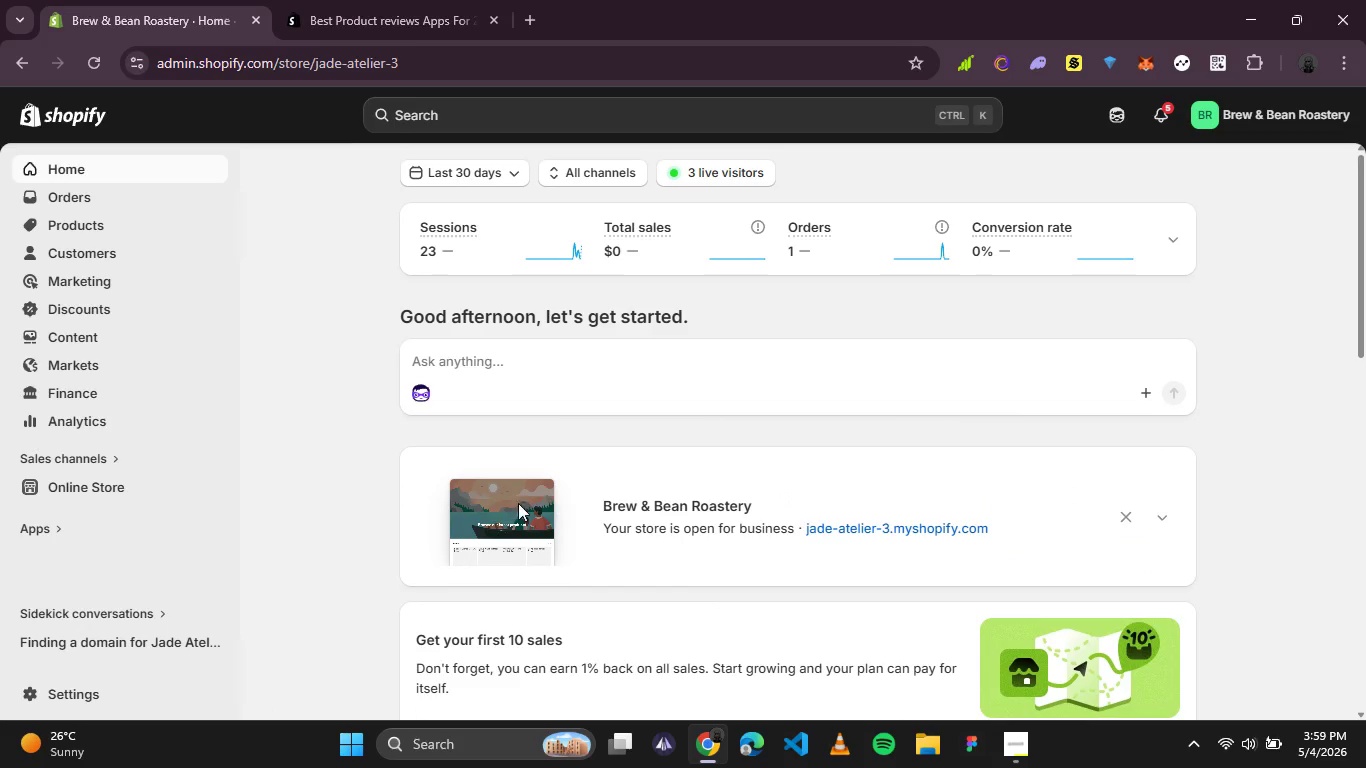 
left_click([87, 494])
 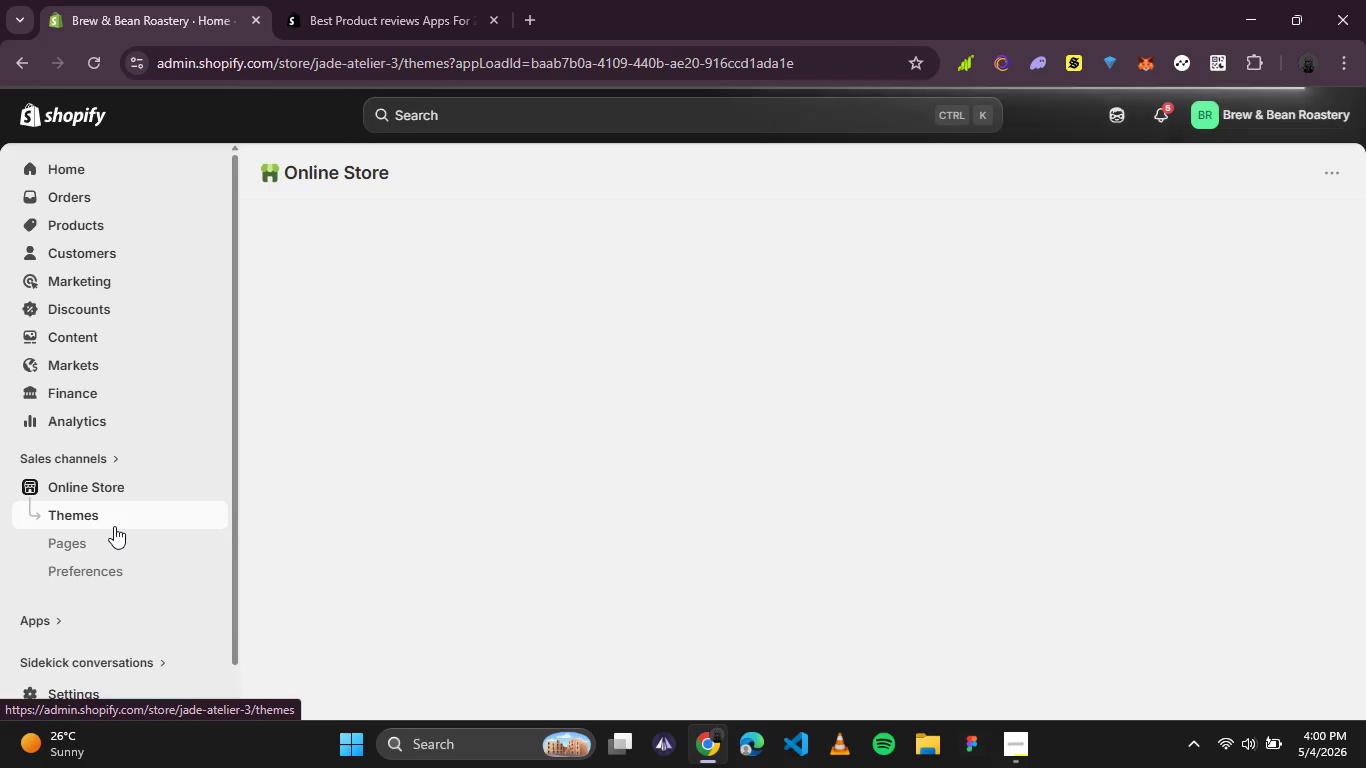 
wait(32.98)
 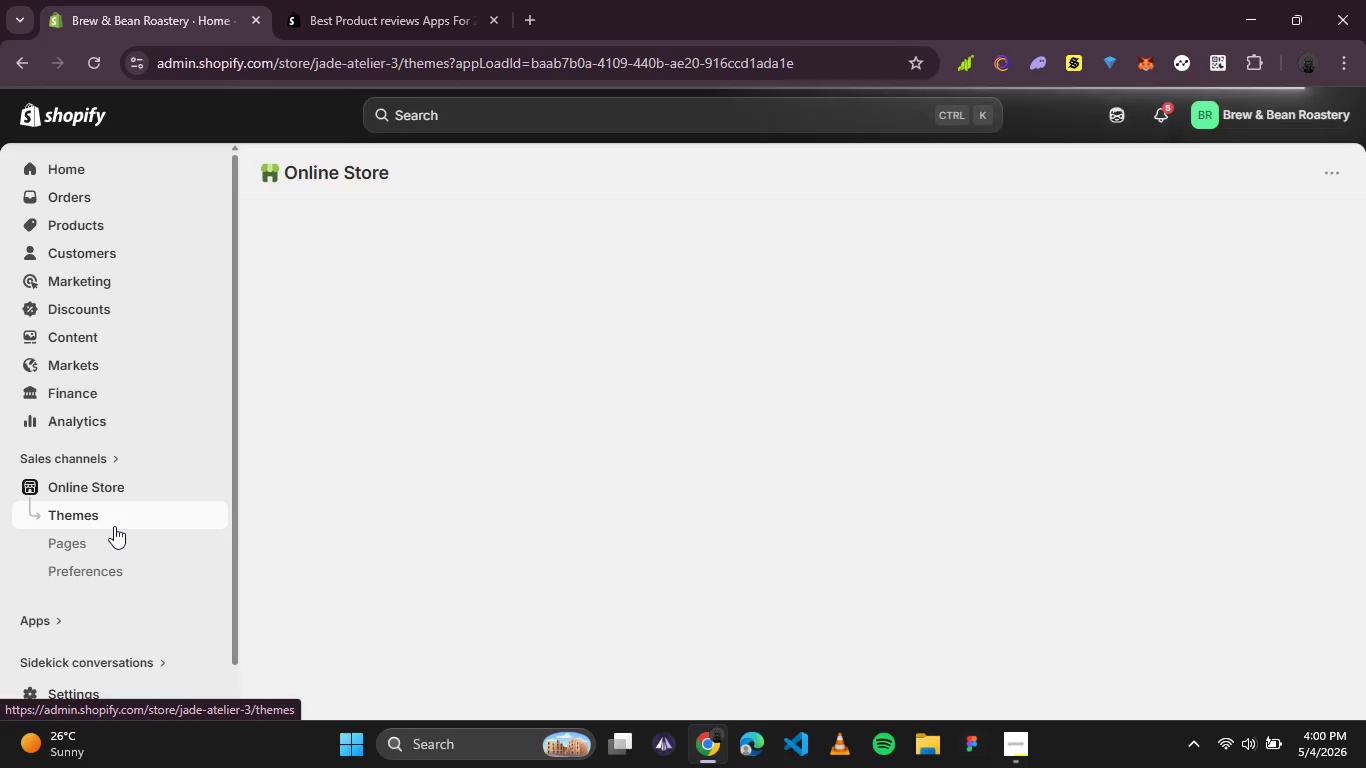 
left_click([1157, 115])
 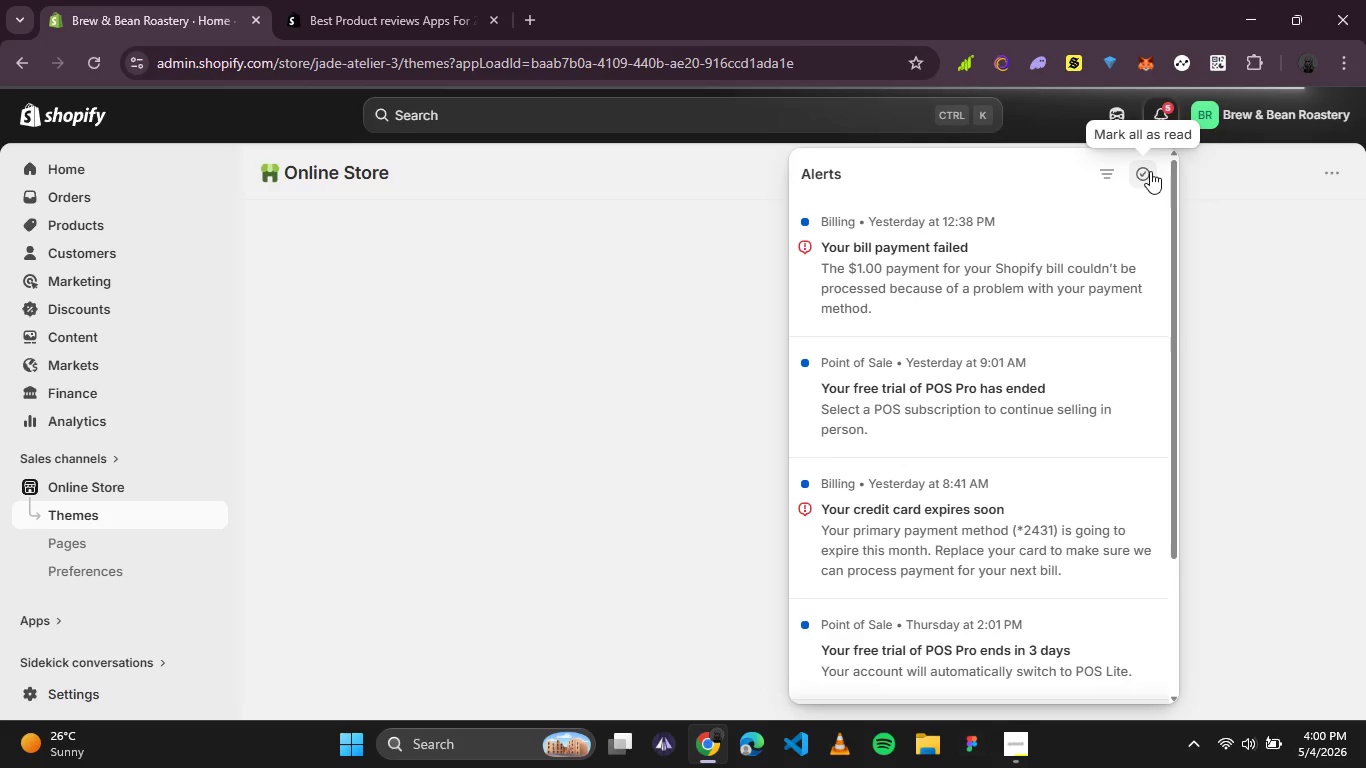 
left_click([1150, 171])
 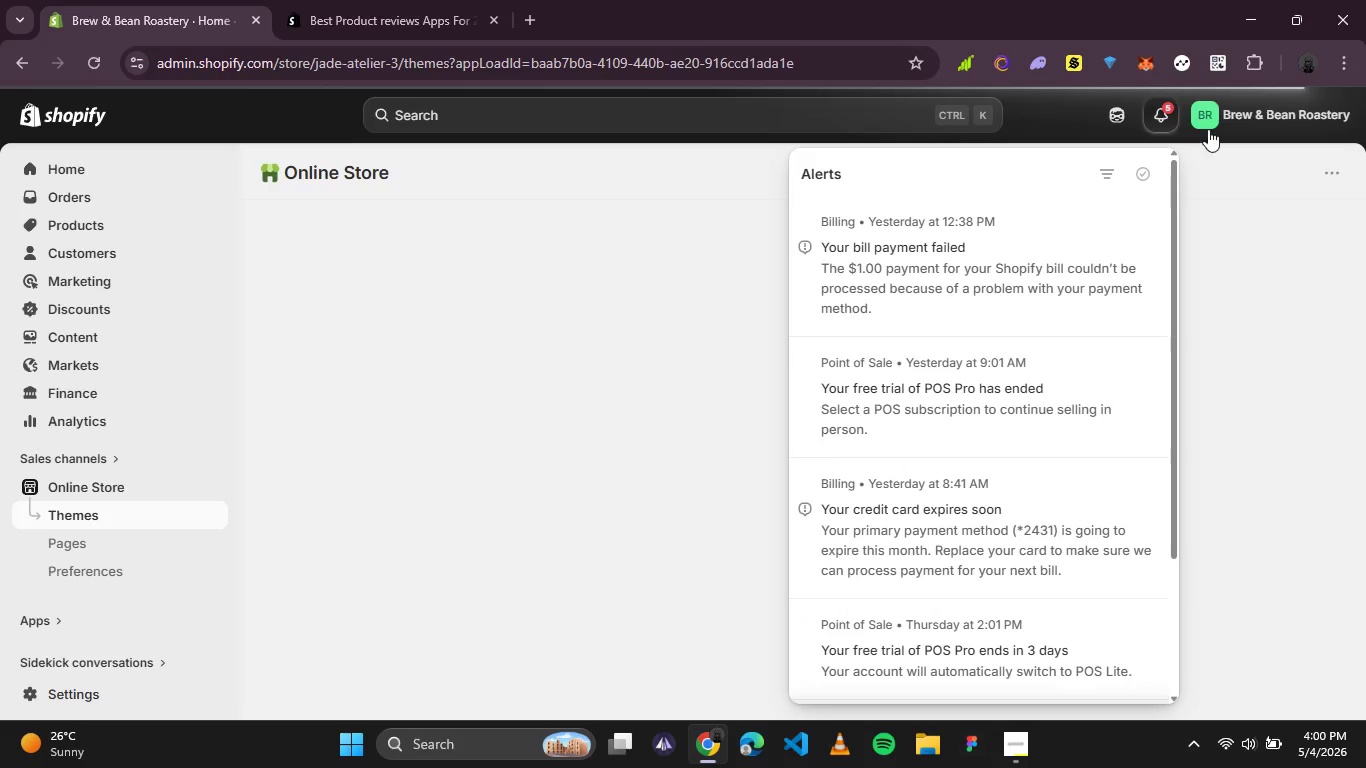 
left_click([1158, 106])
 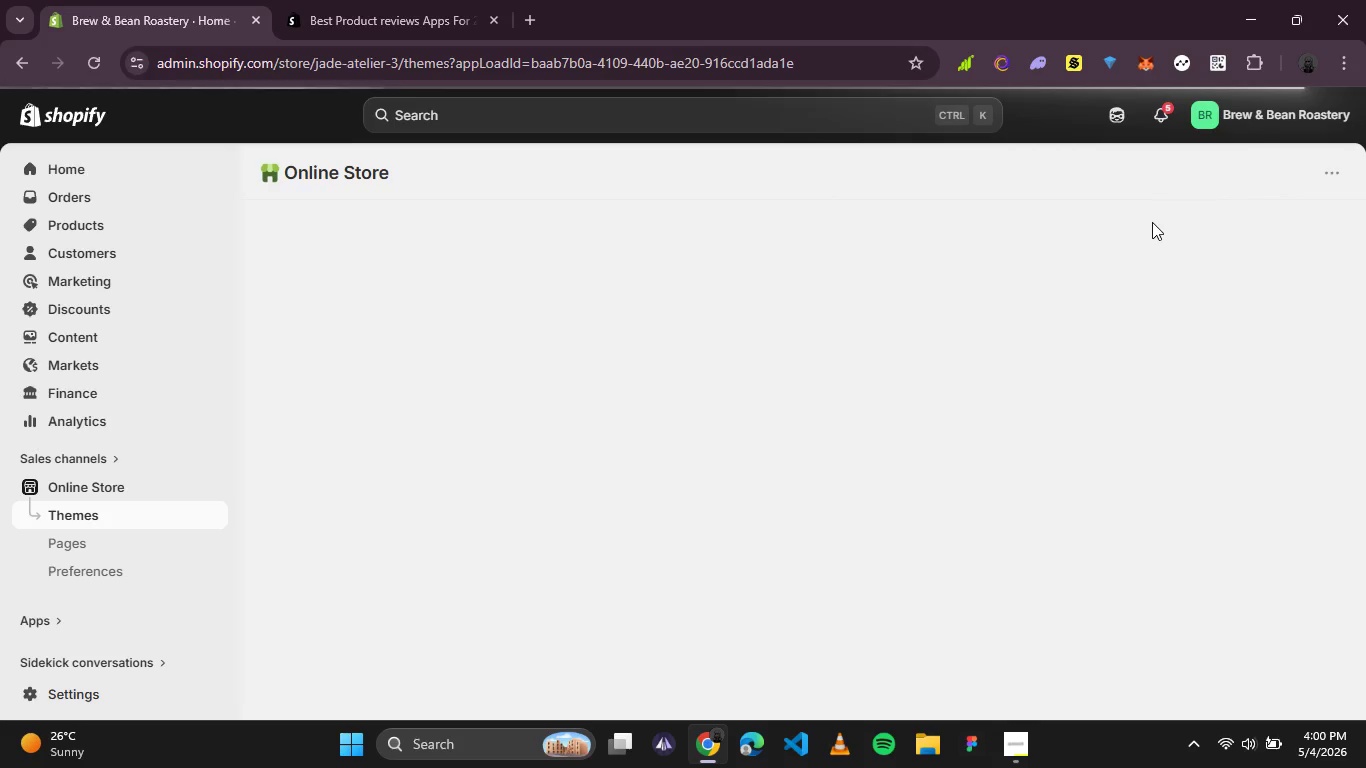 
scroll: coordinate [706, 263], scroll_direction: down, amount: 6.0
 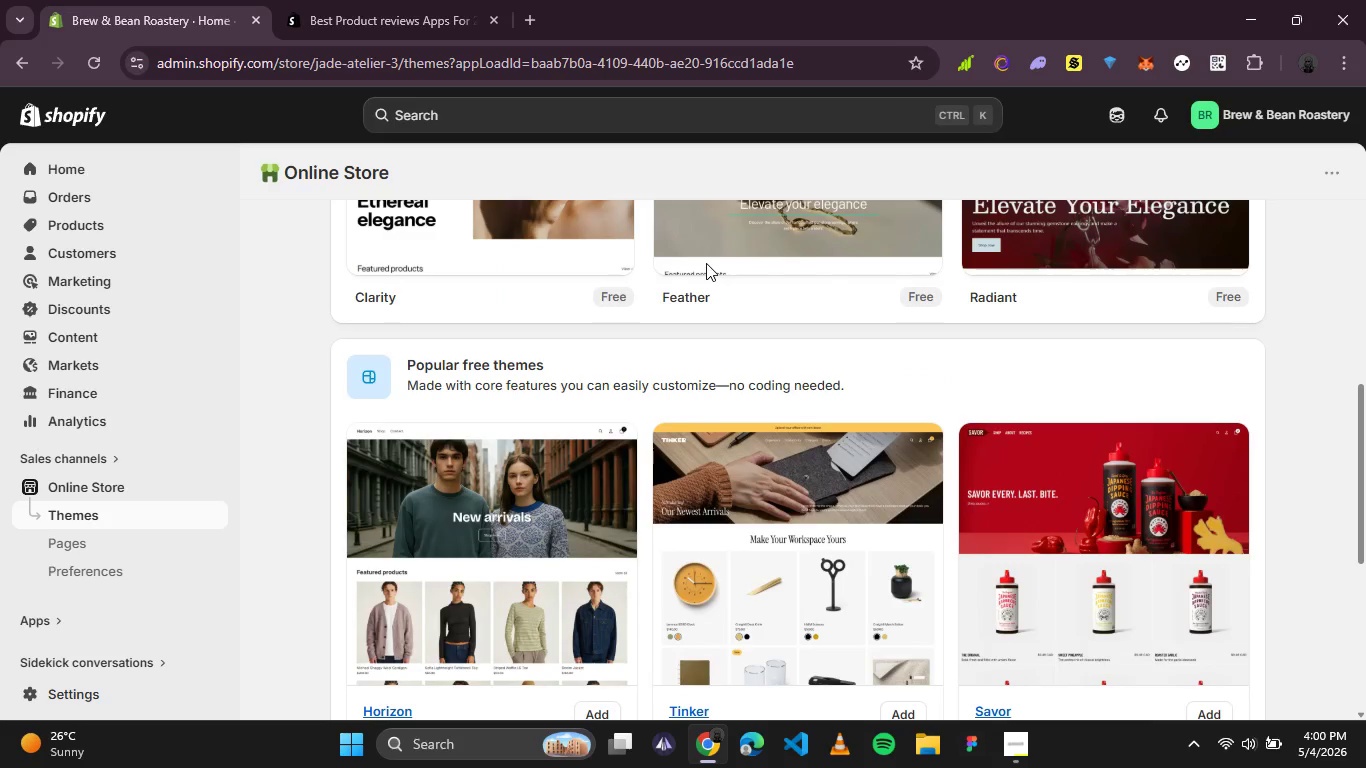 
scroll: coordinate [706, 263], scroll_direction: up, amount: 3.0
 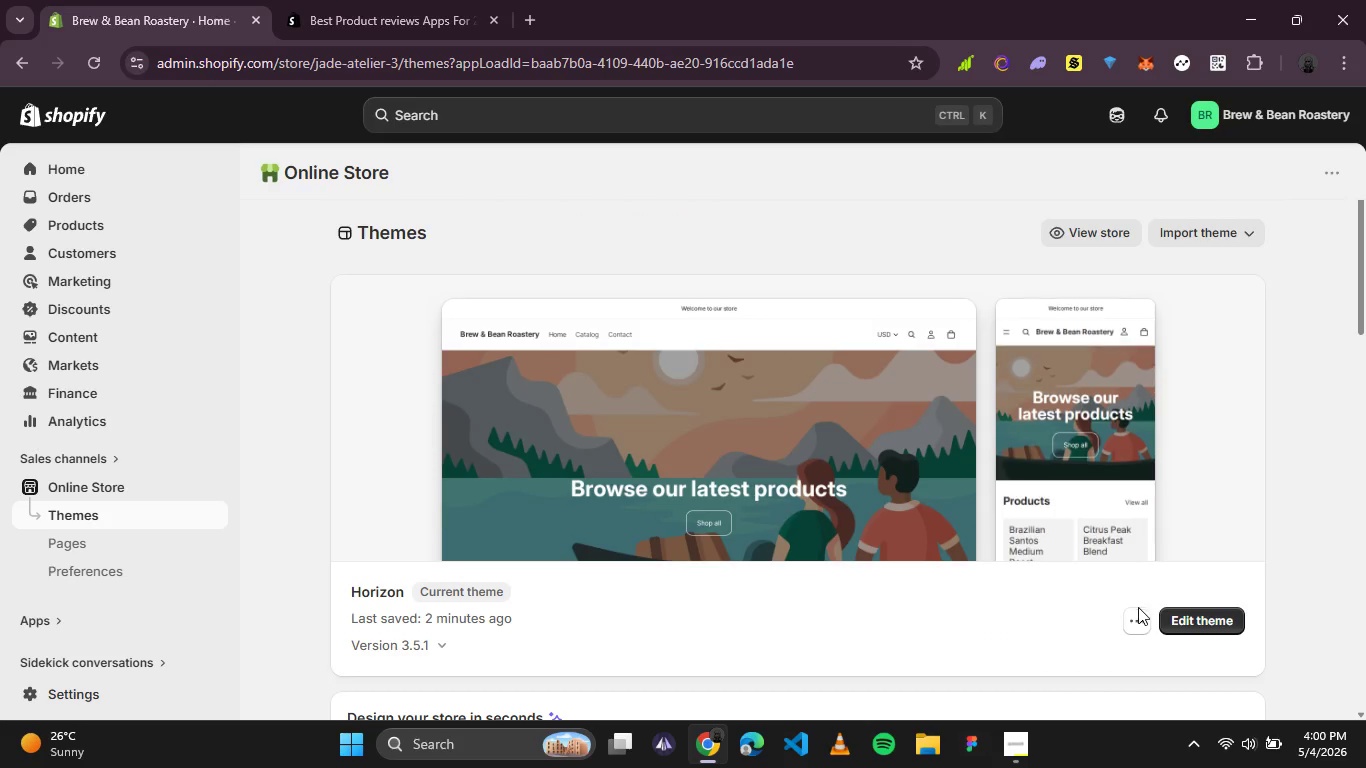 
left_click([1140, 611])
 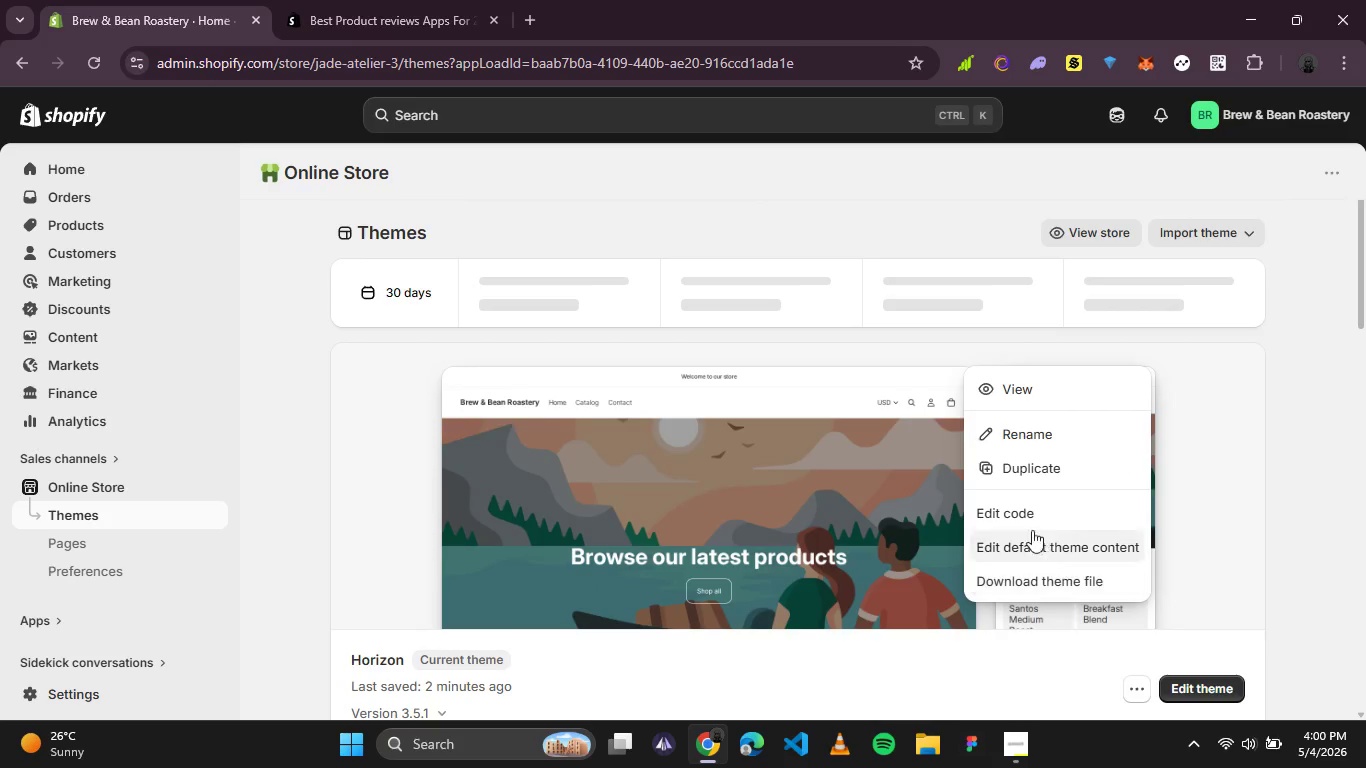 
left_click([1030, 520])
 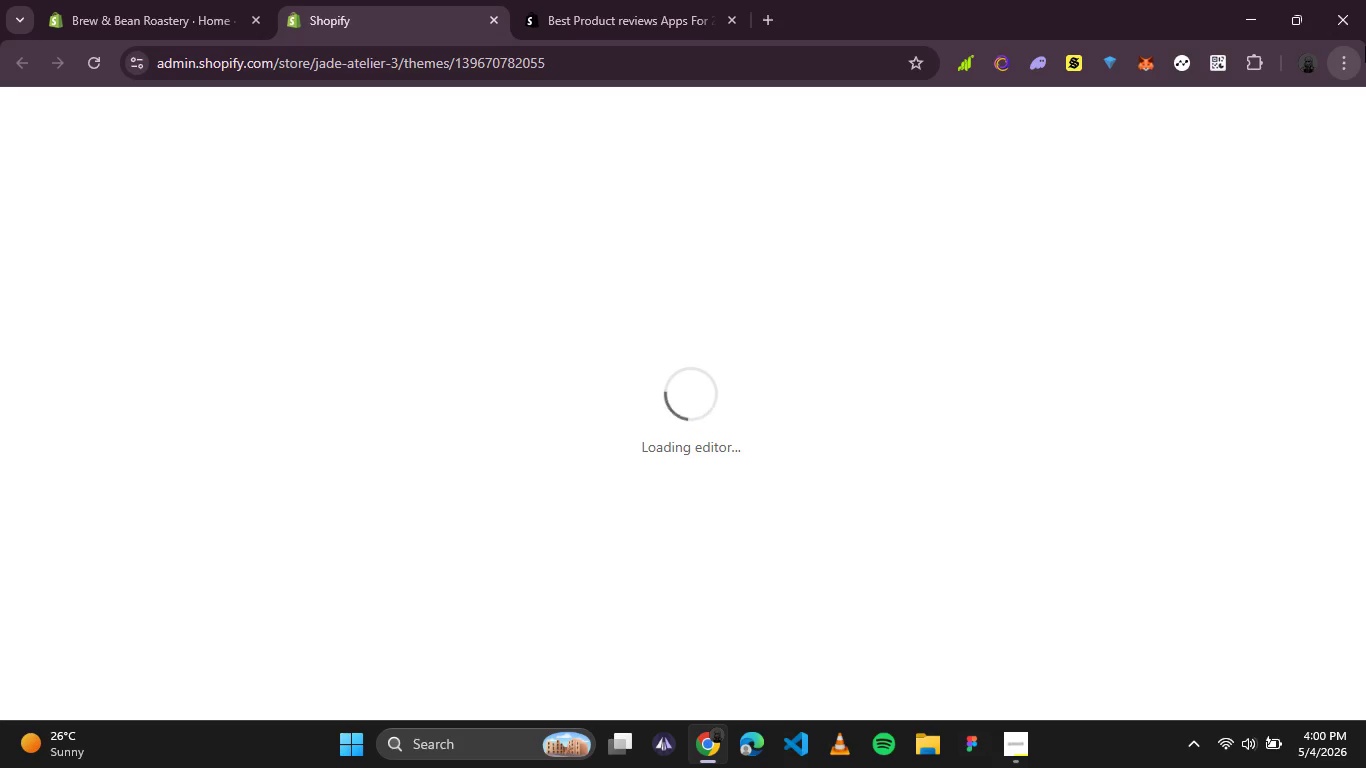 
wait(23.95)
 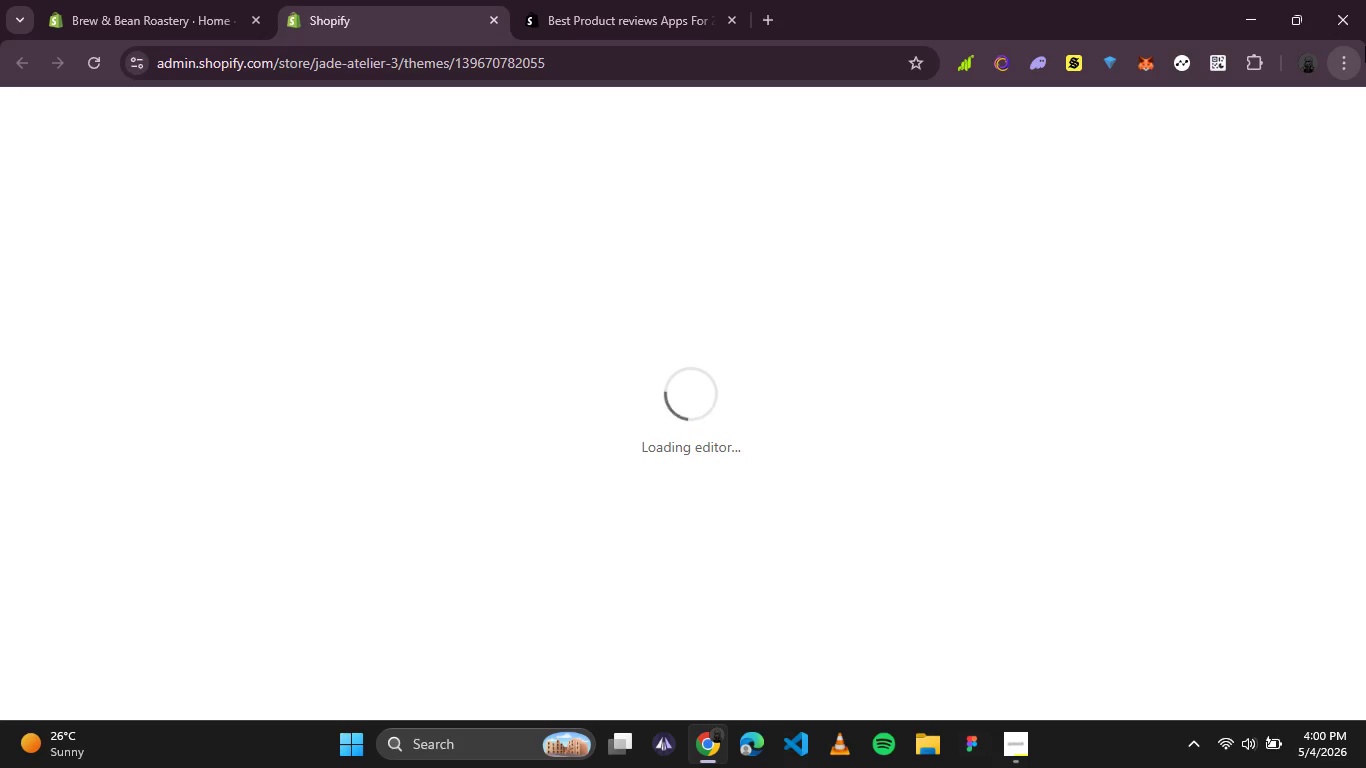 
scroll: coordinate [623, 335], scroll_direction: down, amount: 1.0
 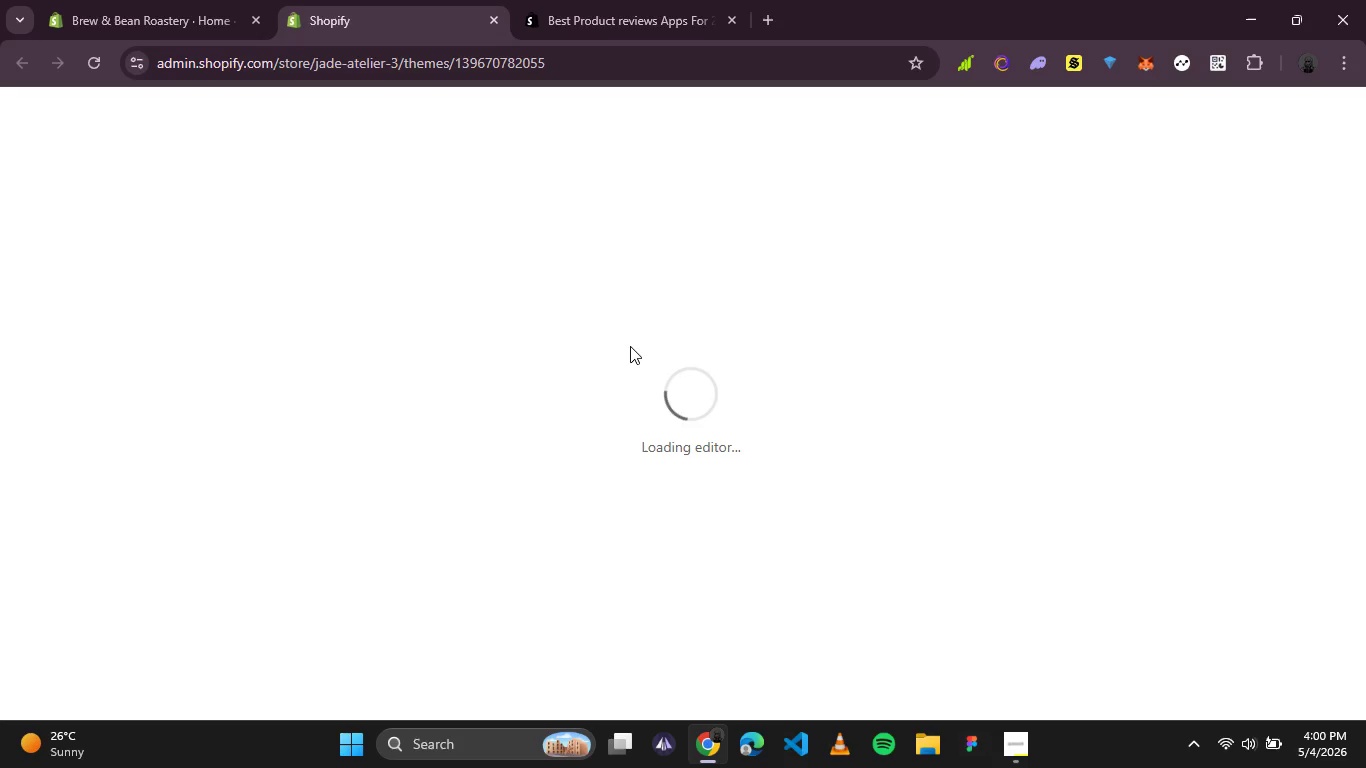 
wait(12.51)
 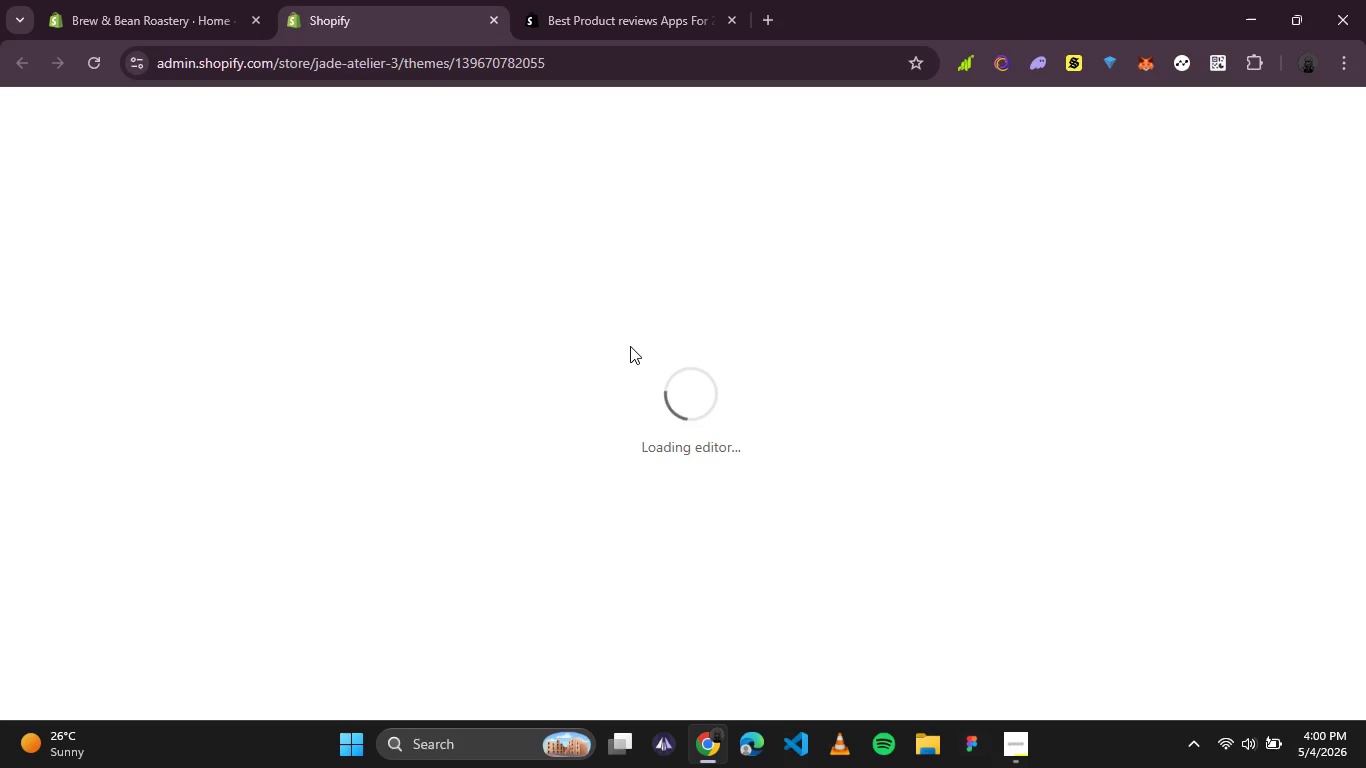 
scroll: coordinate [526, 327], scroll_direction: down, amount: 1.0
 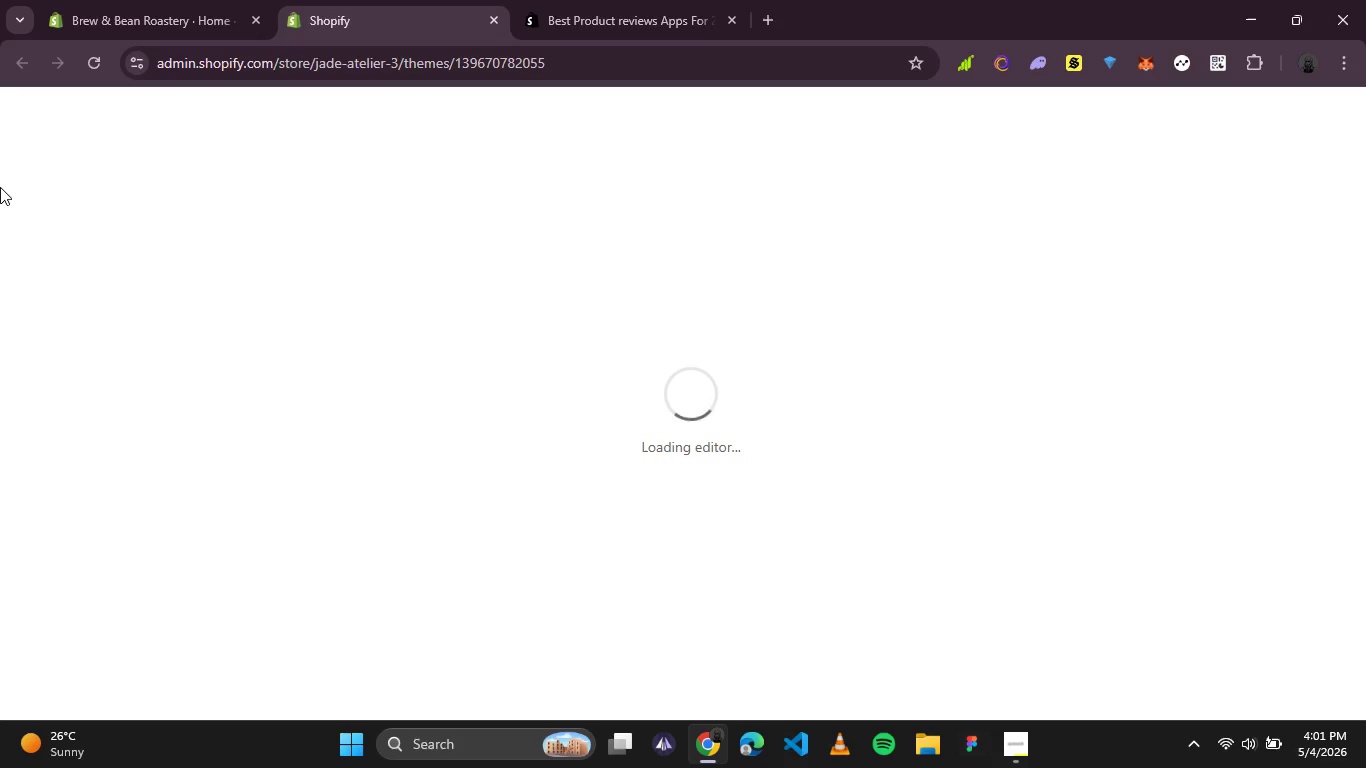 
wait(6.66)
 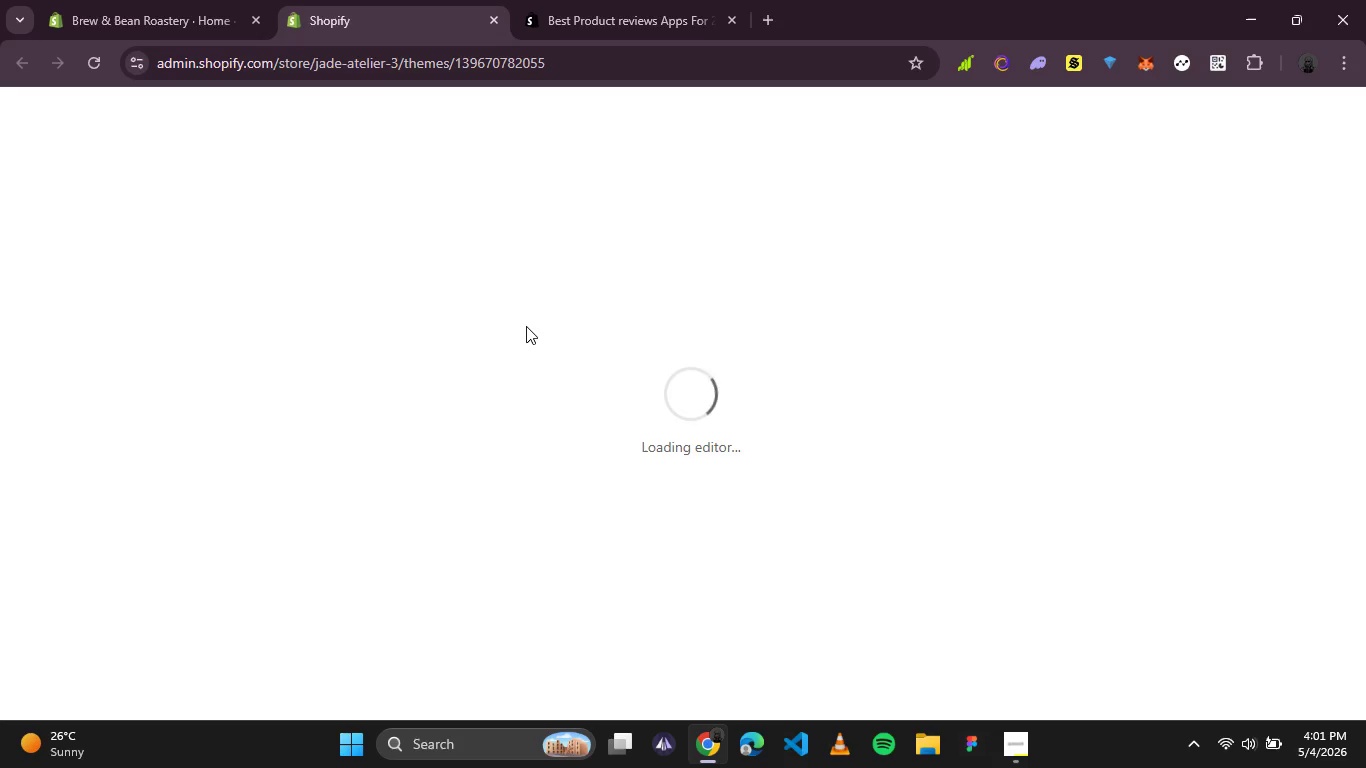 
left_click([31, 55])
 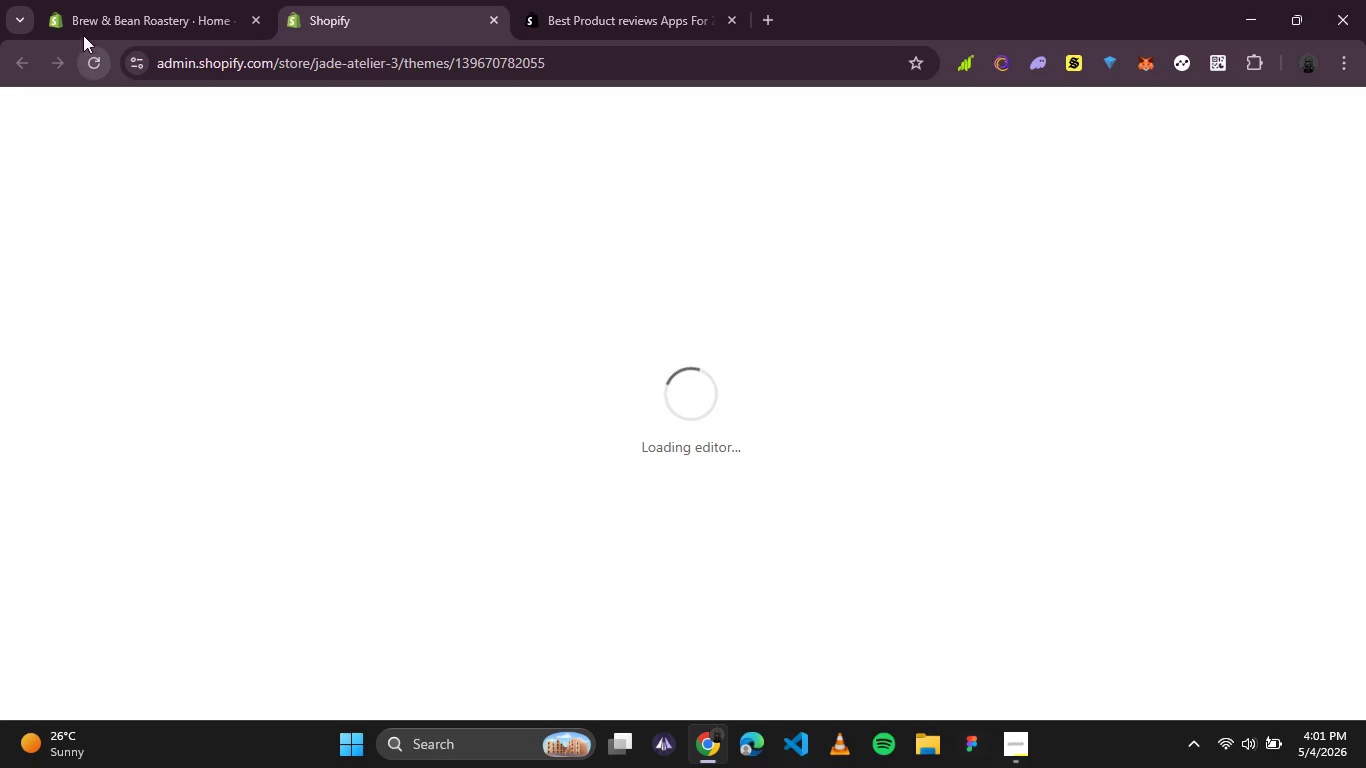 
left_click([106, 0])
 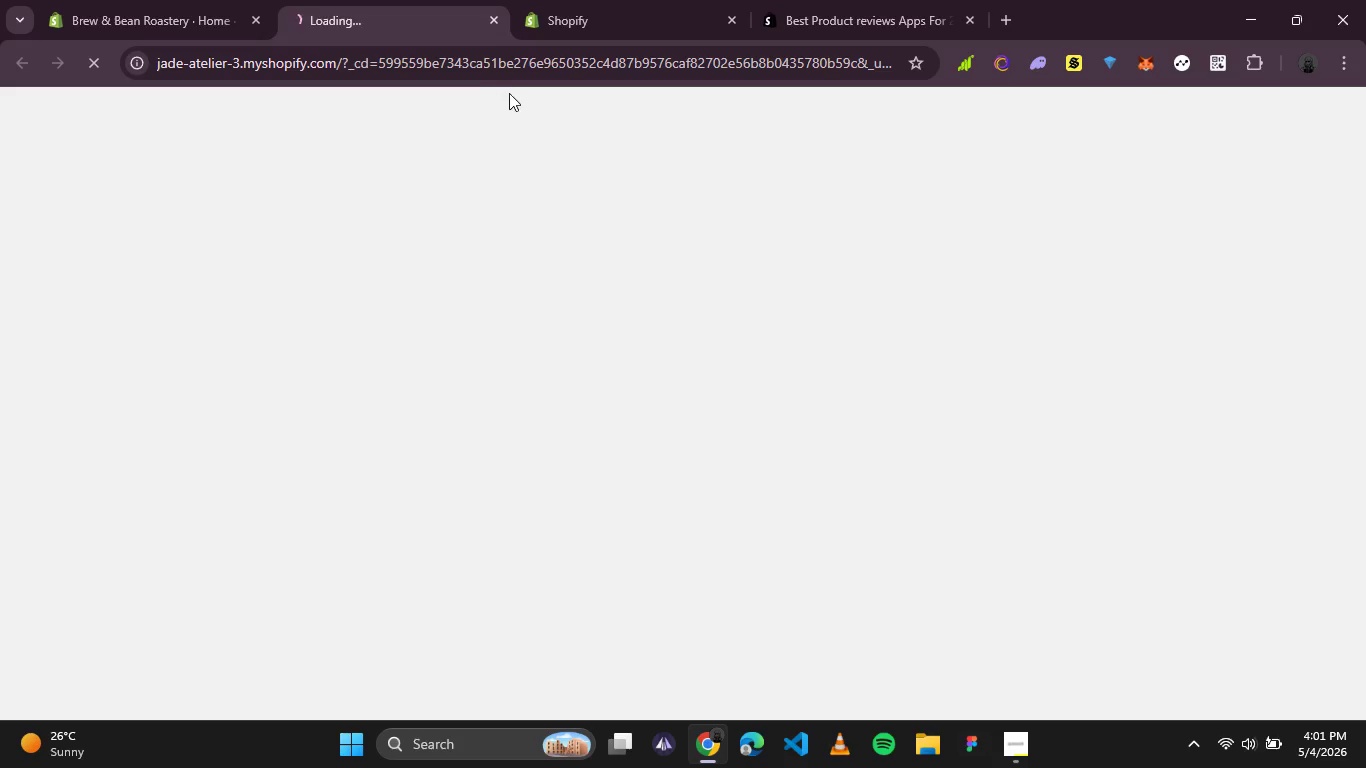 
left_click([737, 22])
 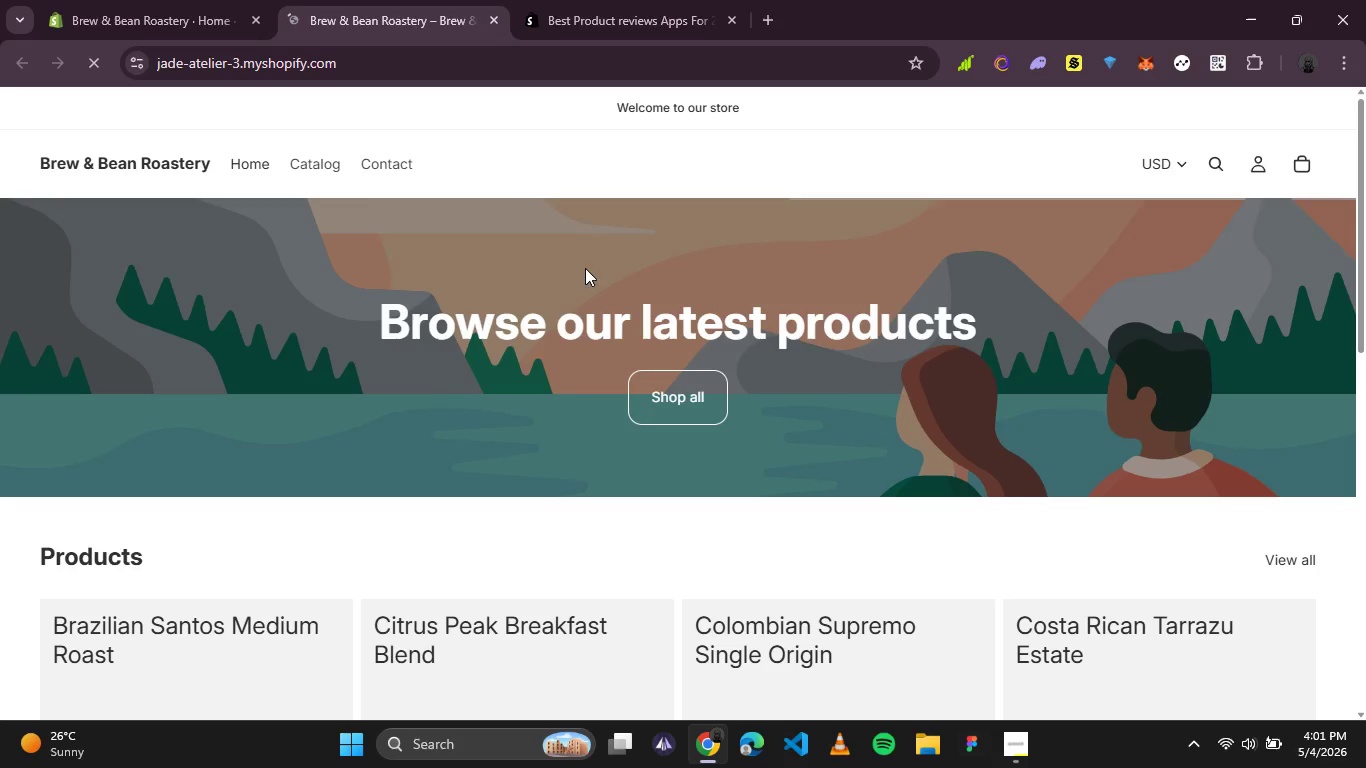 
scroll: coordinate [572, 155], scroll_direction: down, amount: 1.0
 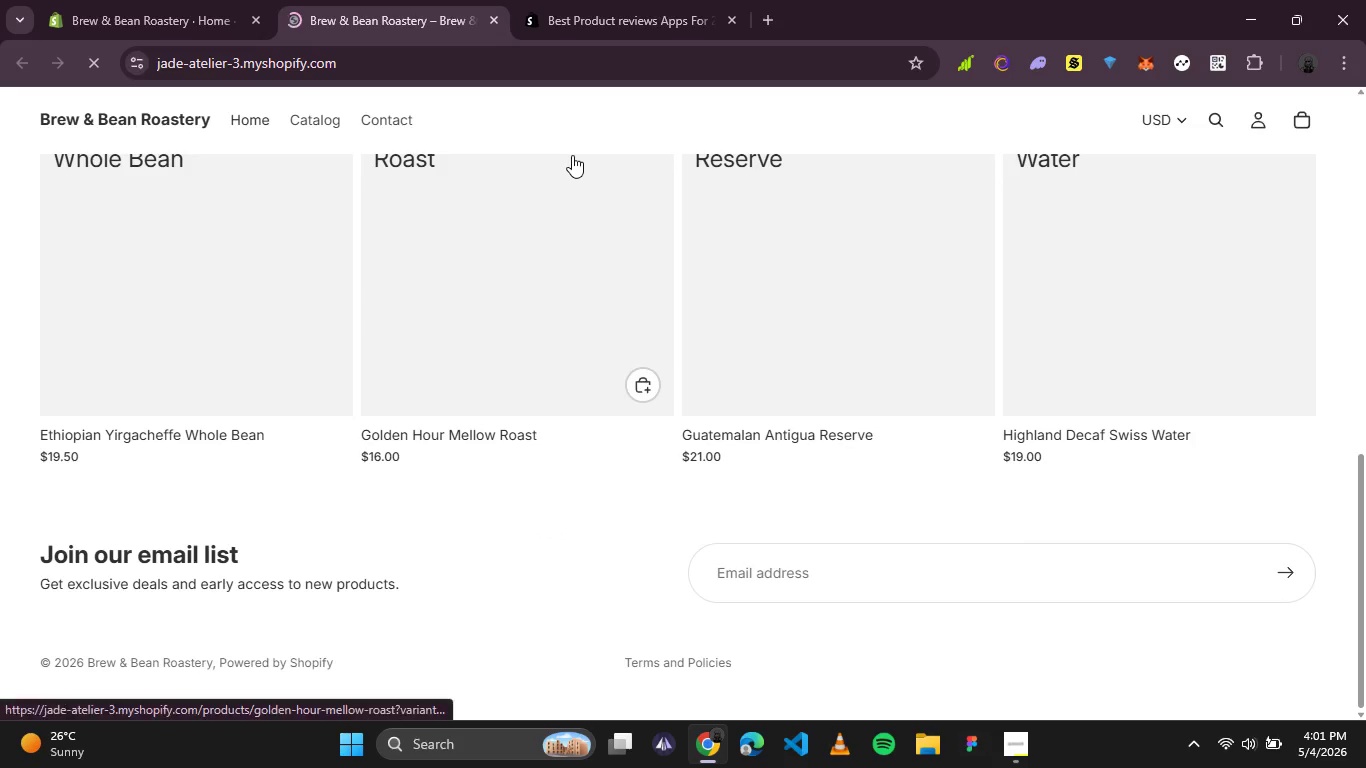 
scroll: coordinate [575, 158], scroll_direction: up, amount: 3.0
 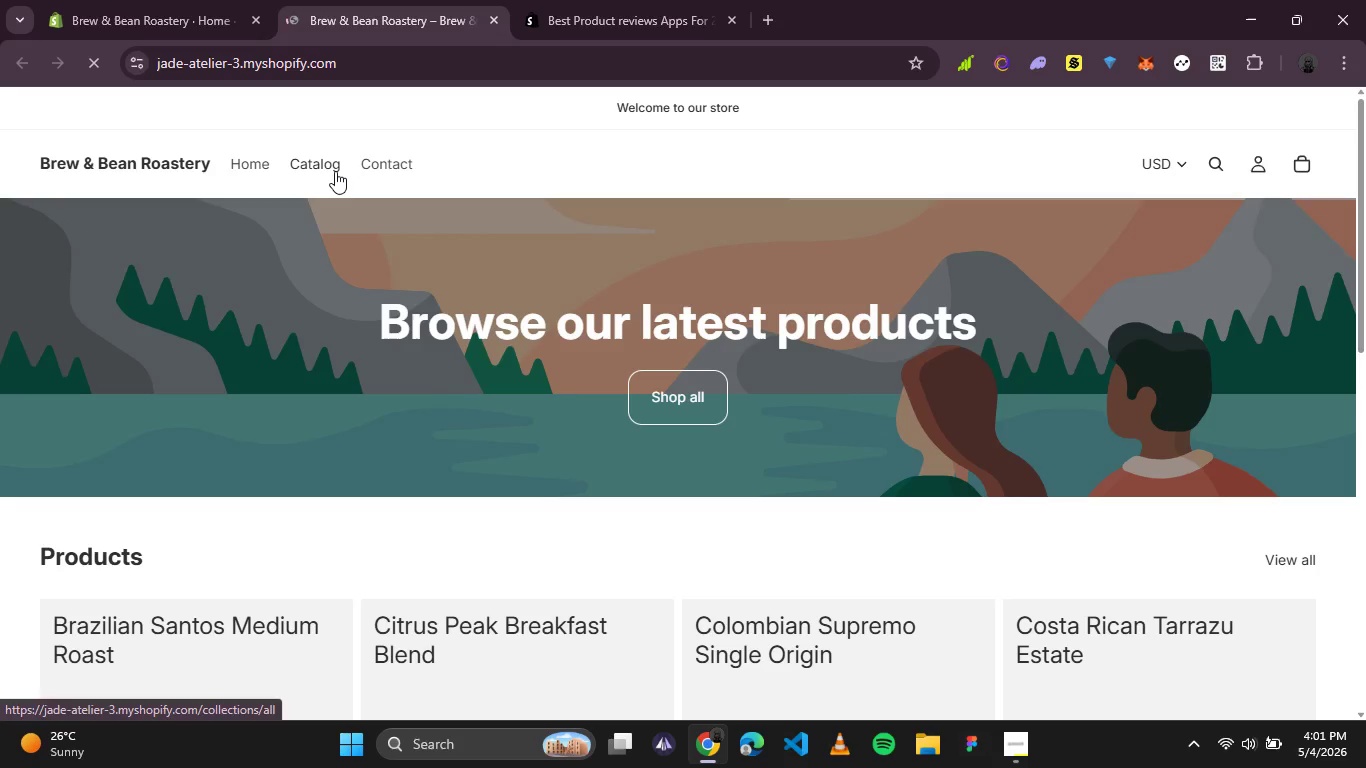 
left_click([333, 169])
 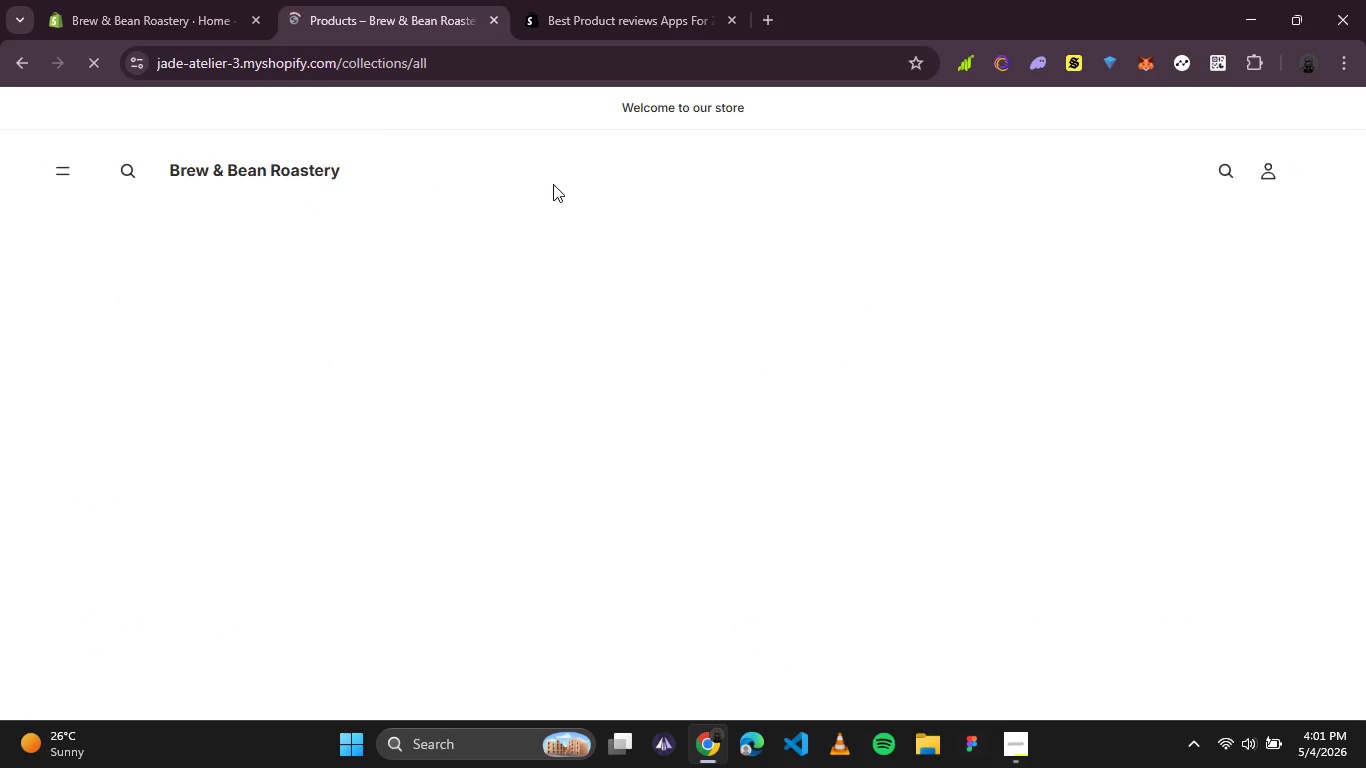 
scroll: coordinate [460, 385], scroll_direction: down, amount: 7.0
 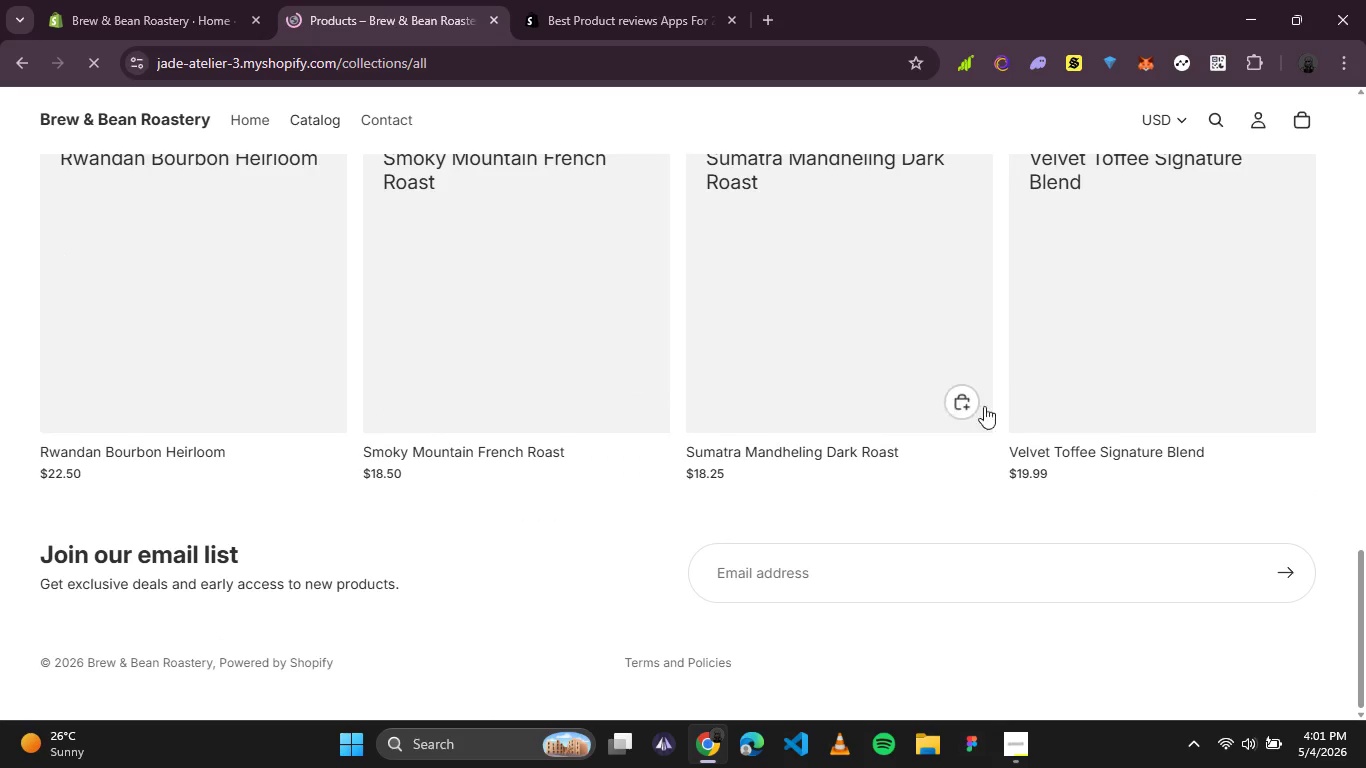 
scroll: coordinate [800, 413], scroll_direction: up, amount: 2.0
 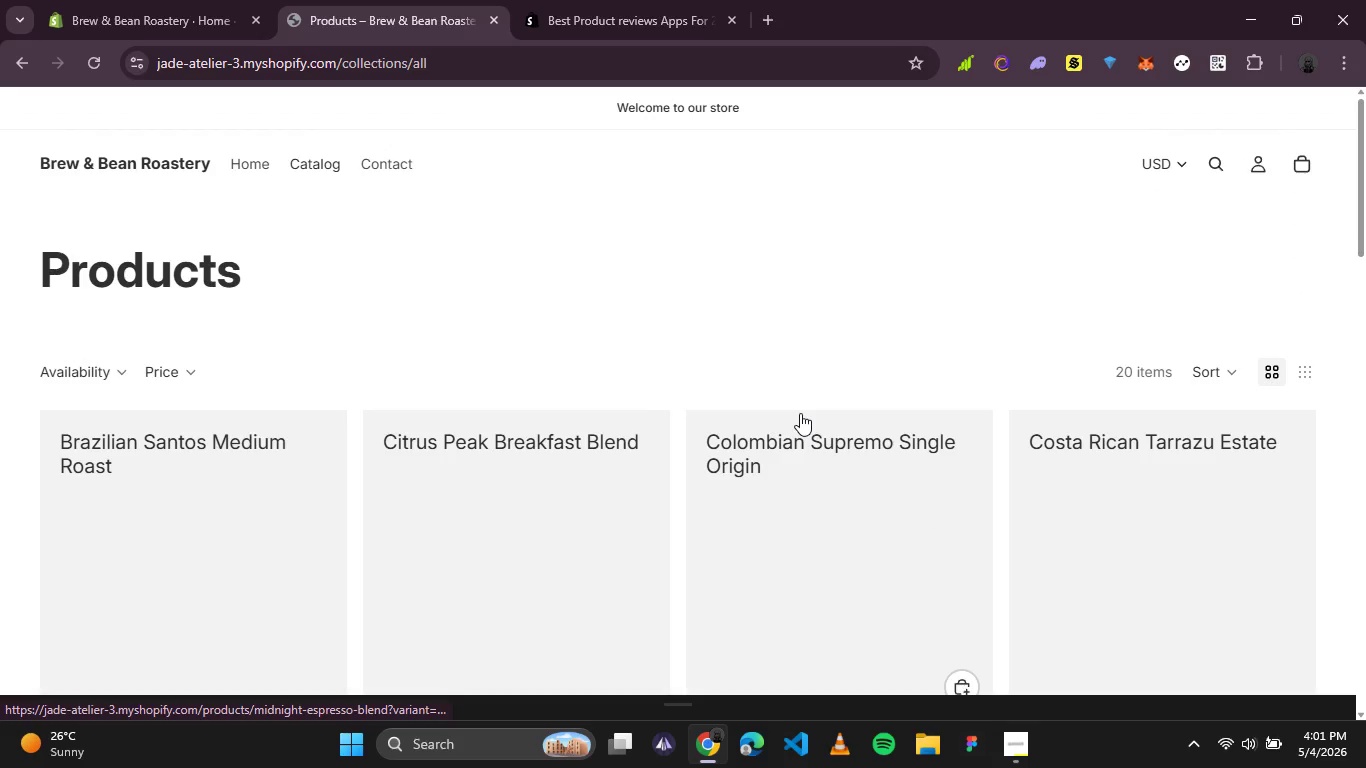 
scroll: coordinate [800, 413], scroll_direction: down, amount: 2.0
 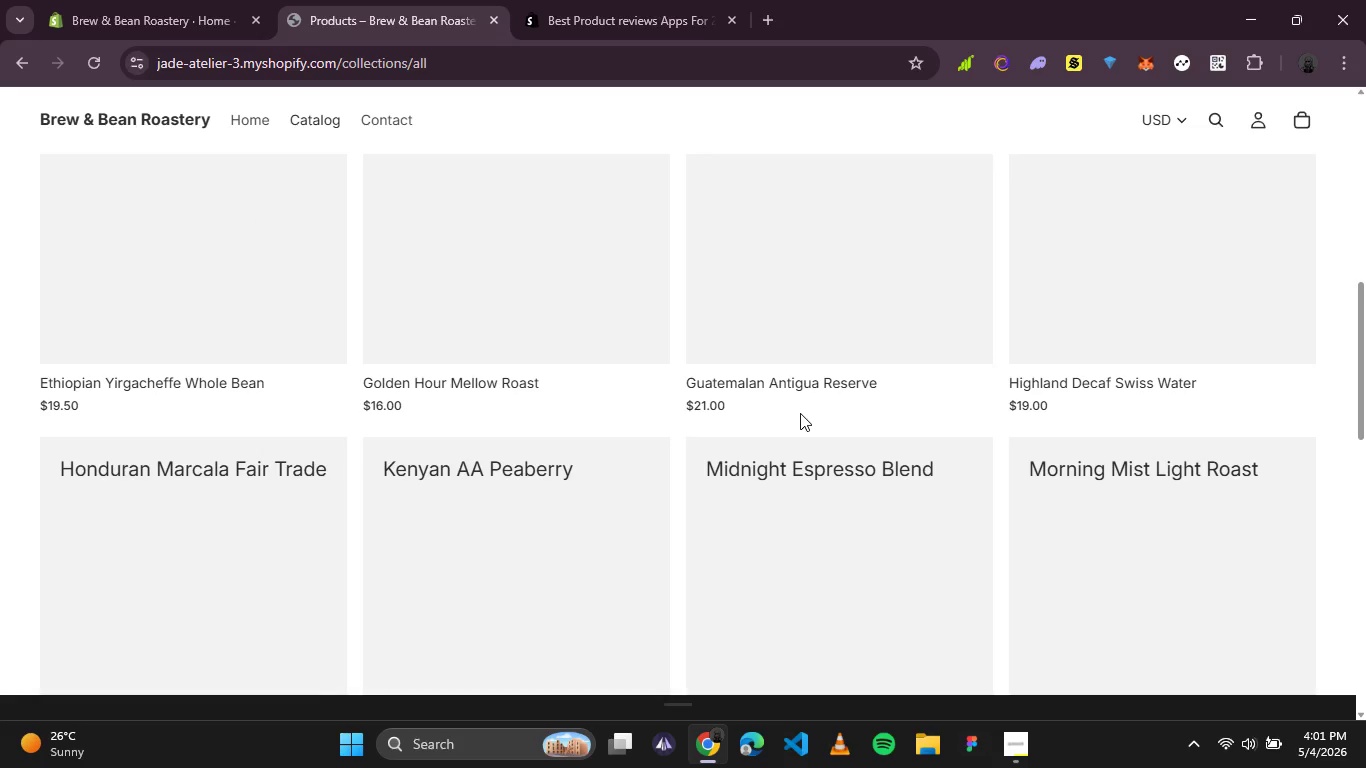 
scroll: coordinate [798, 413], scroll_direction: none, amount: 0.0
 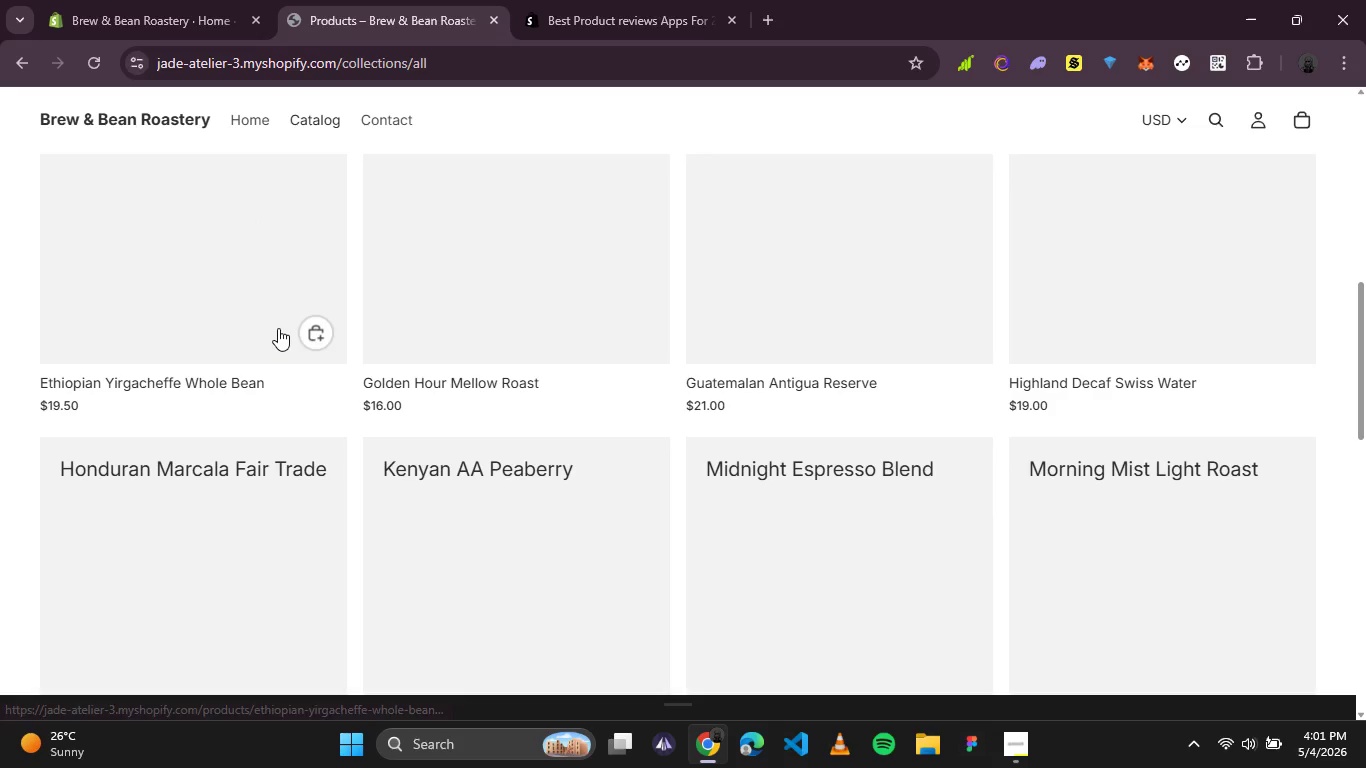 
left_click([268, 322])
 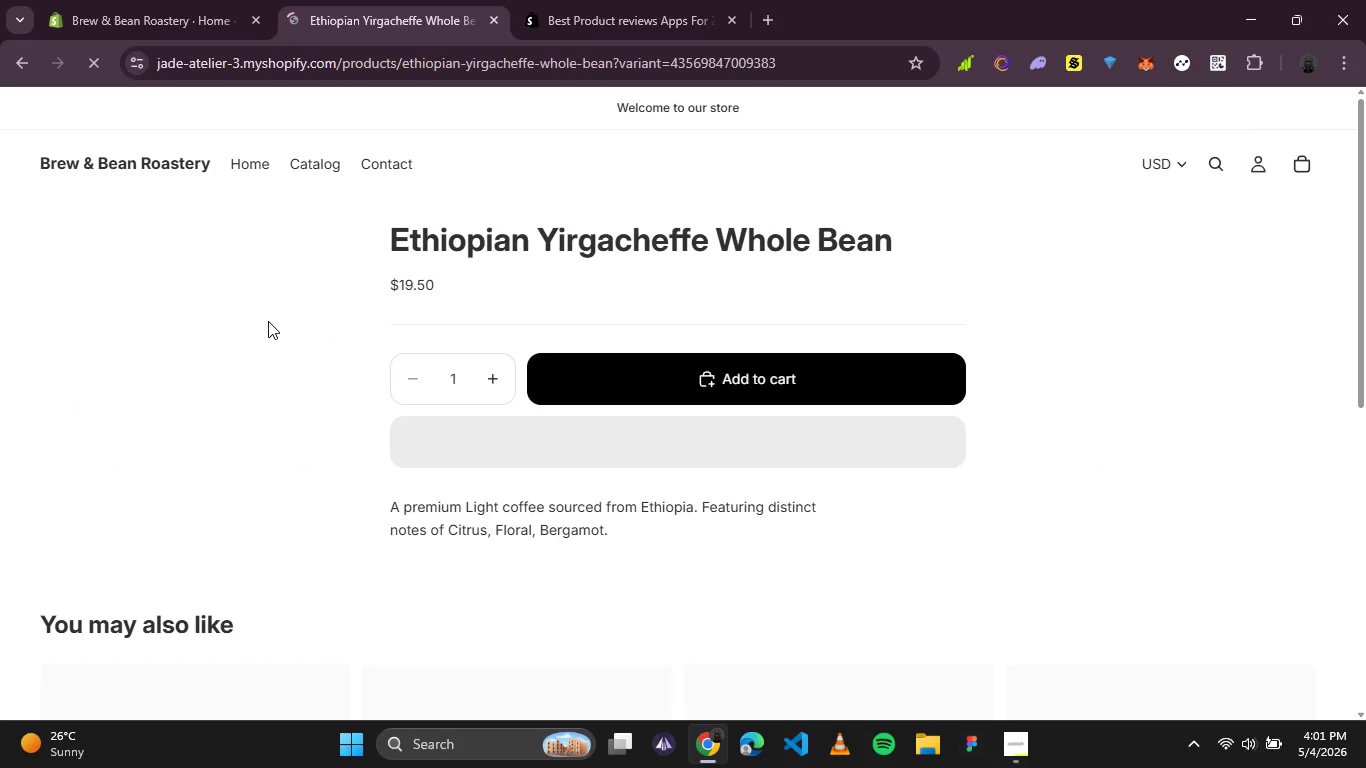 
scroll: coordinate [716, 493], scroll_direction: down, amount: 8.0
 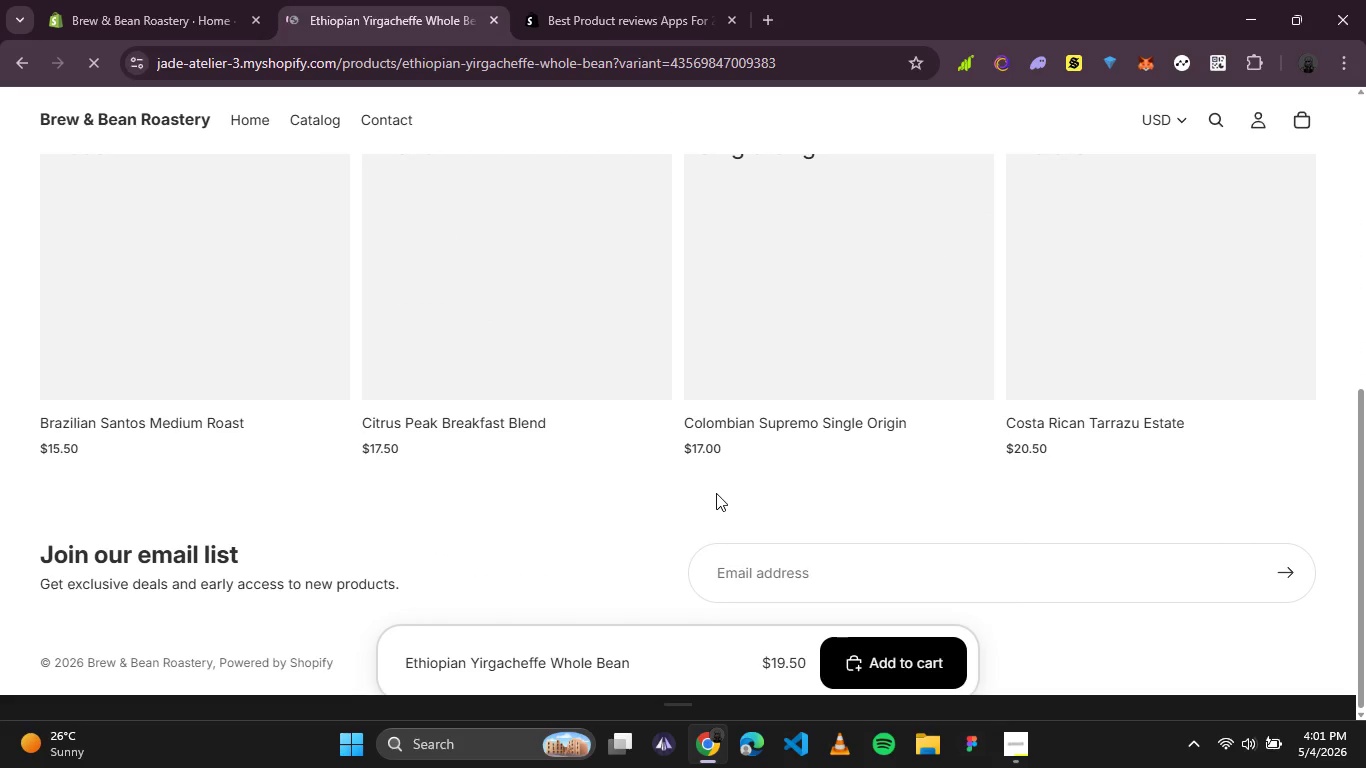 
scroll: coordinate [716, 492], scroll_direction: up, amount: 4.0
 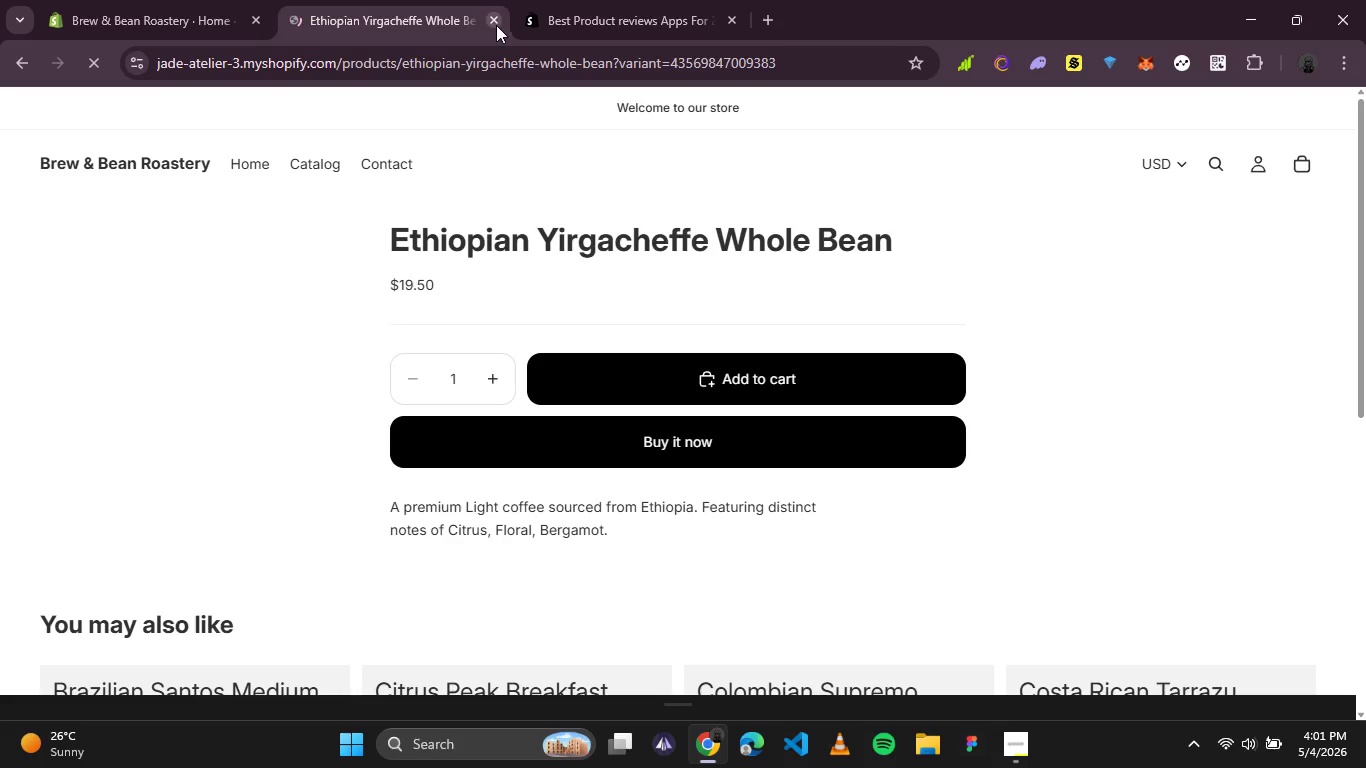 
left_click([496, 24])
 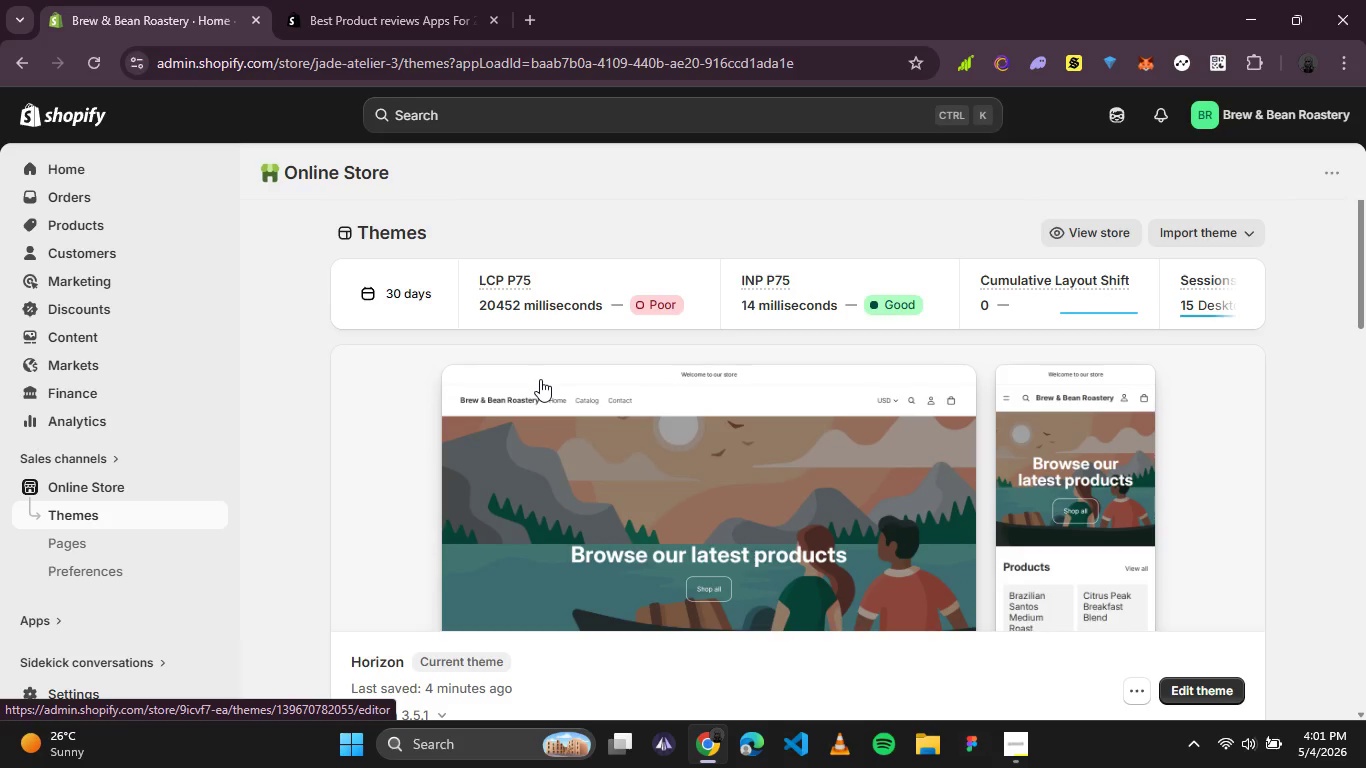 
wait(6.22)
 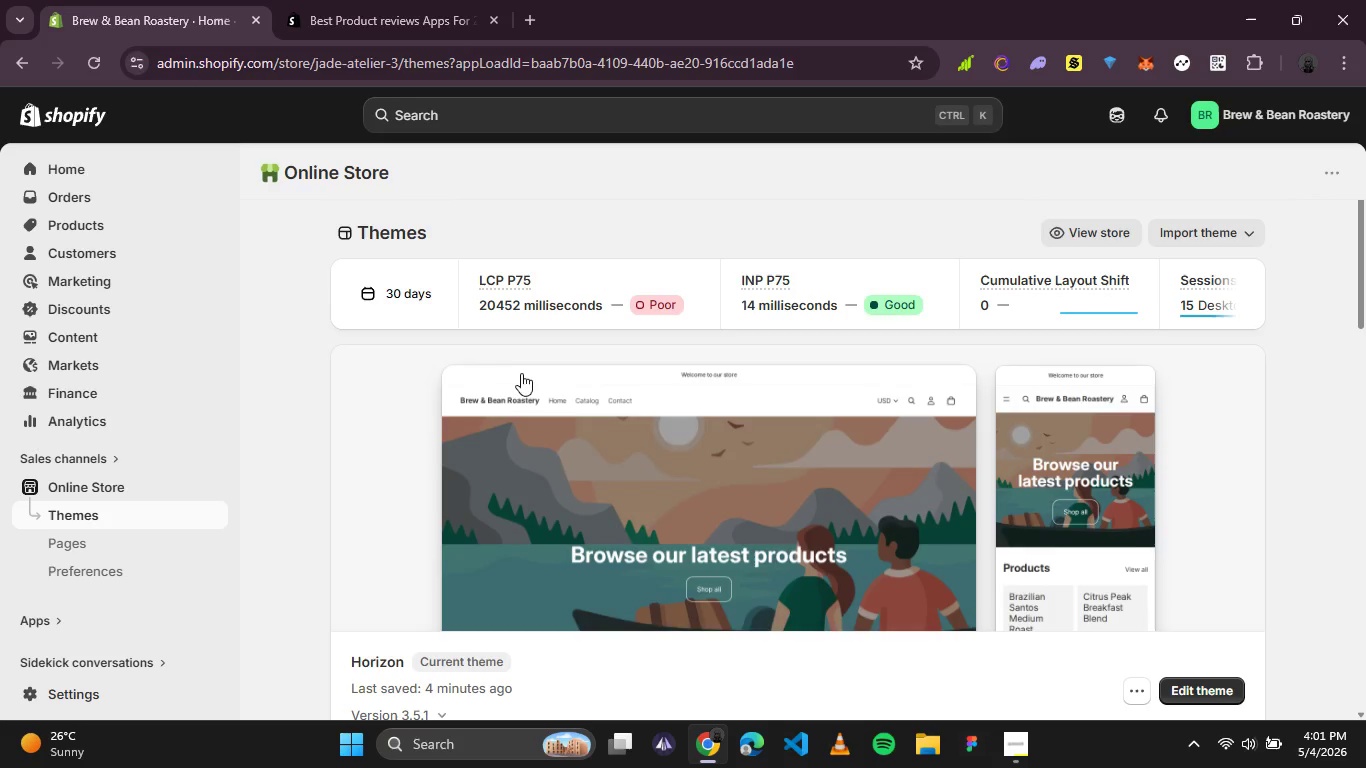 
left_click([56, 625])
 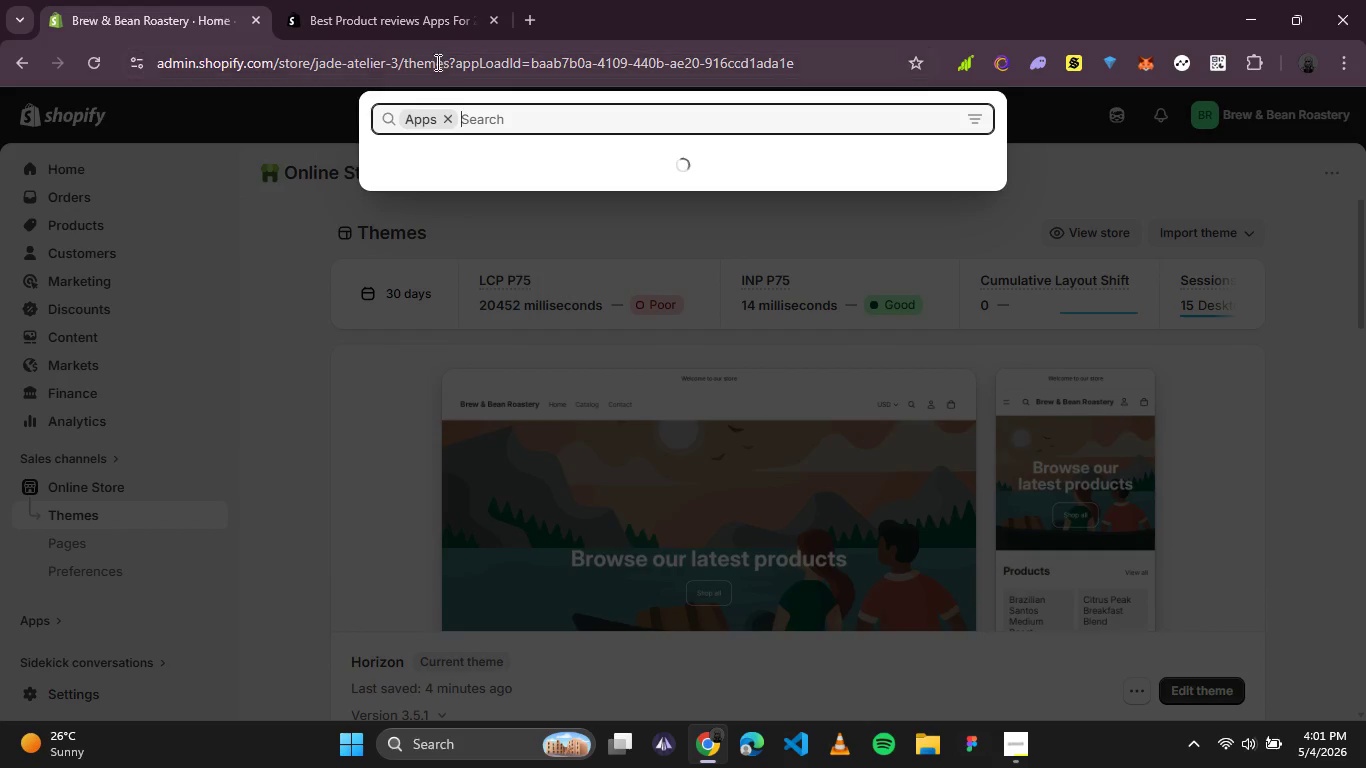 
left_click([393, 4])
 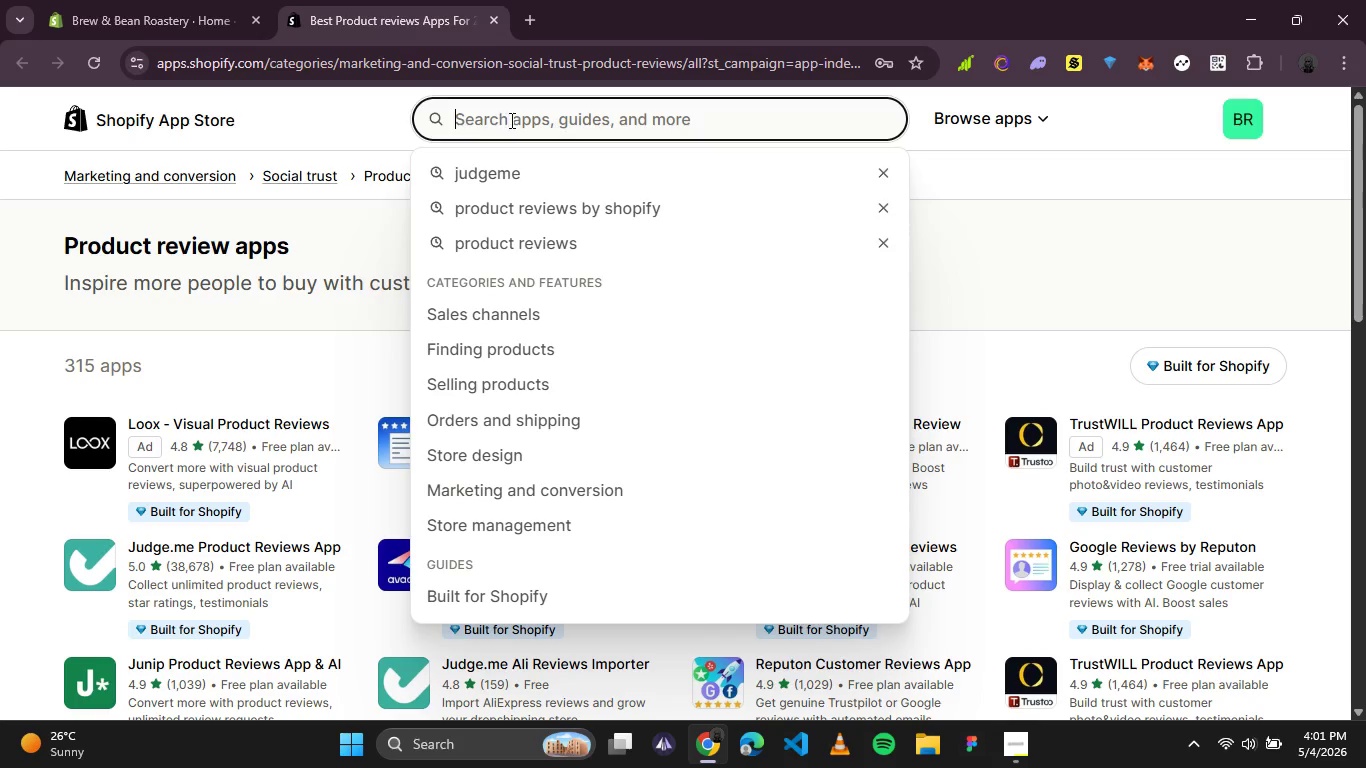 
left_click([512, 120])
 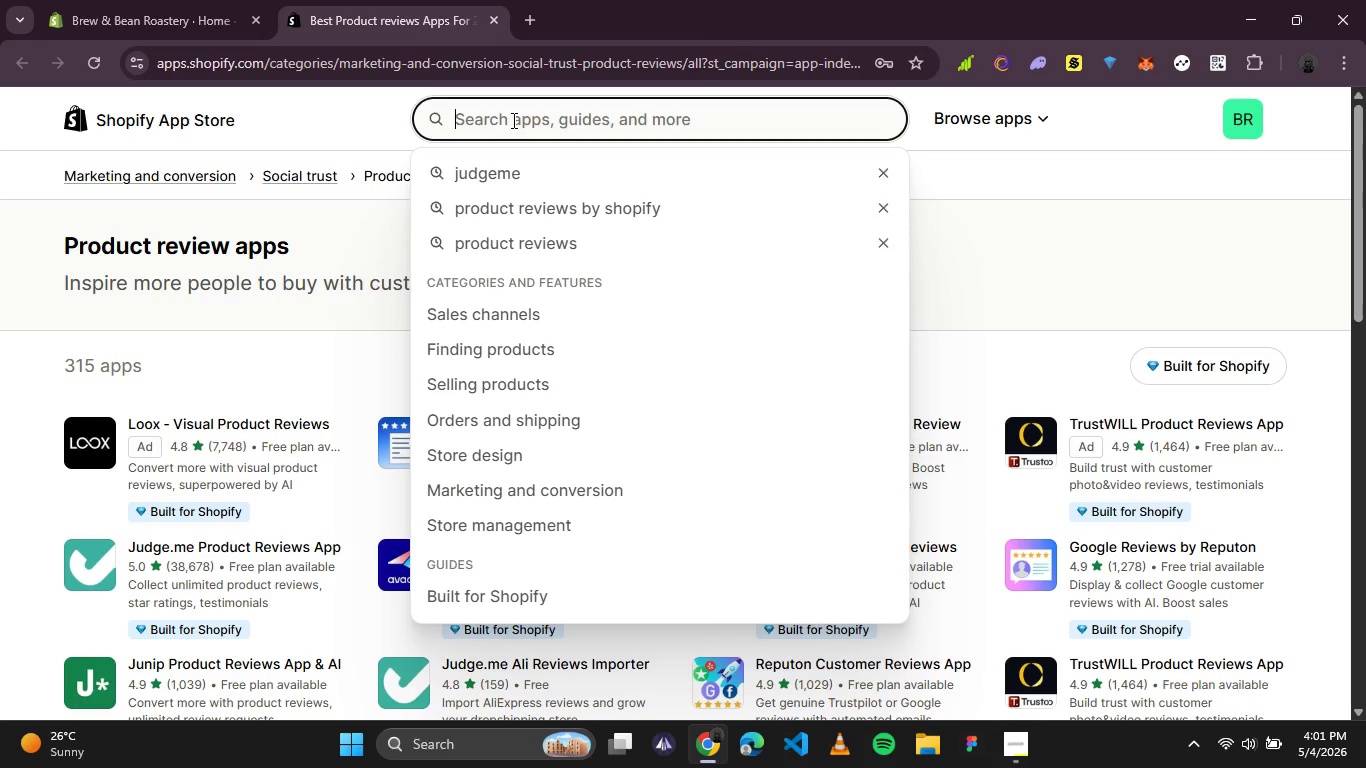 
type(growa)
 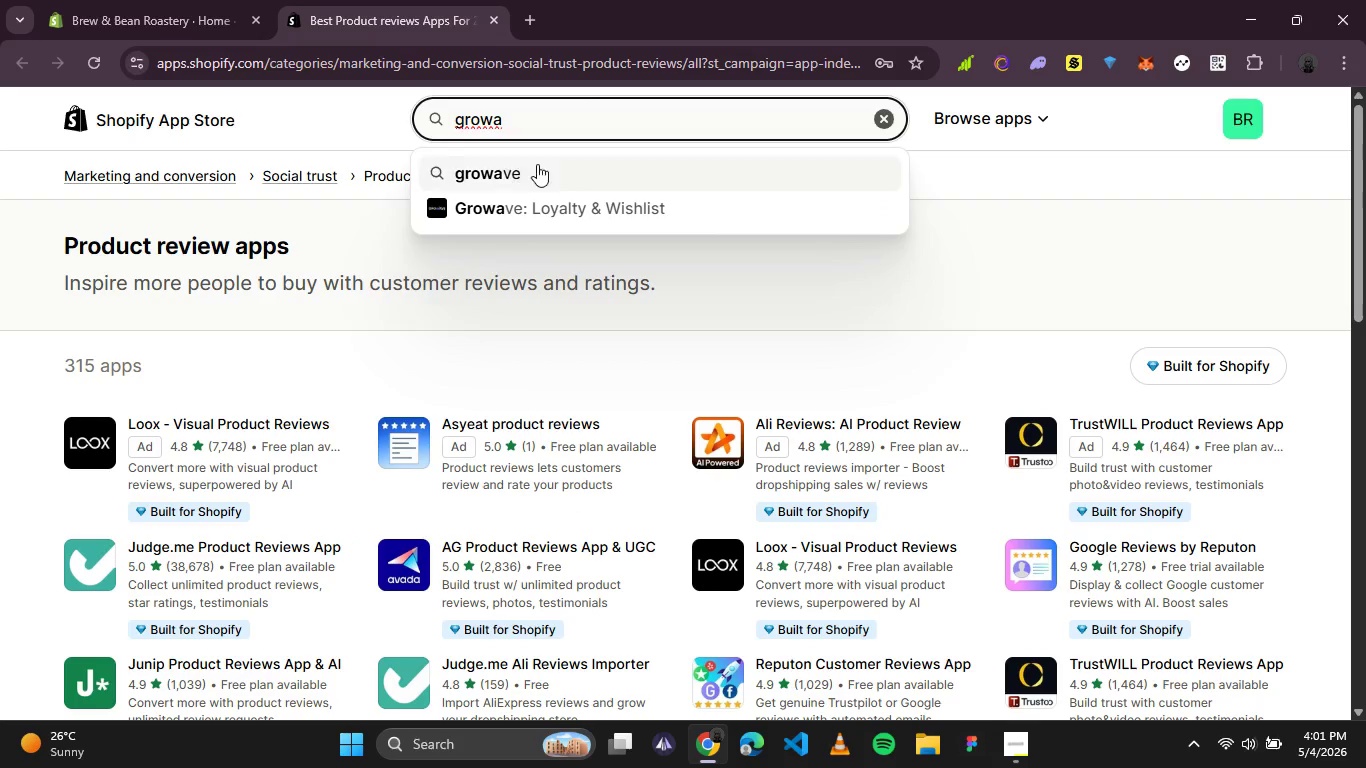 
left_click([533, 198])
 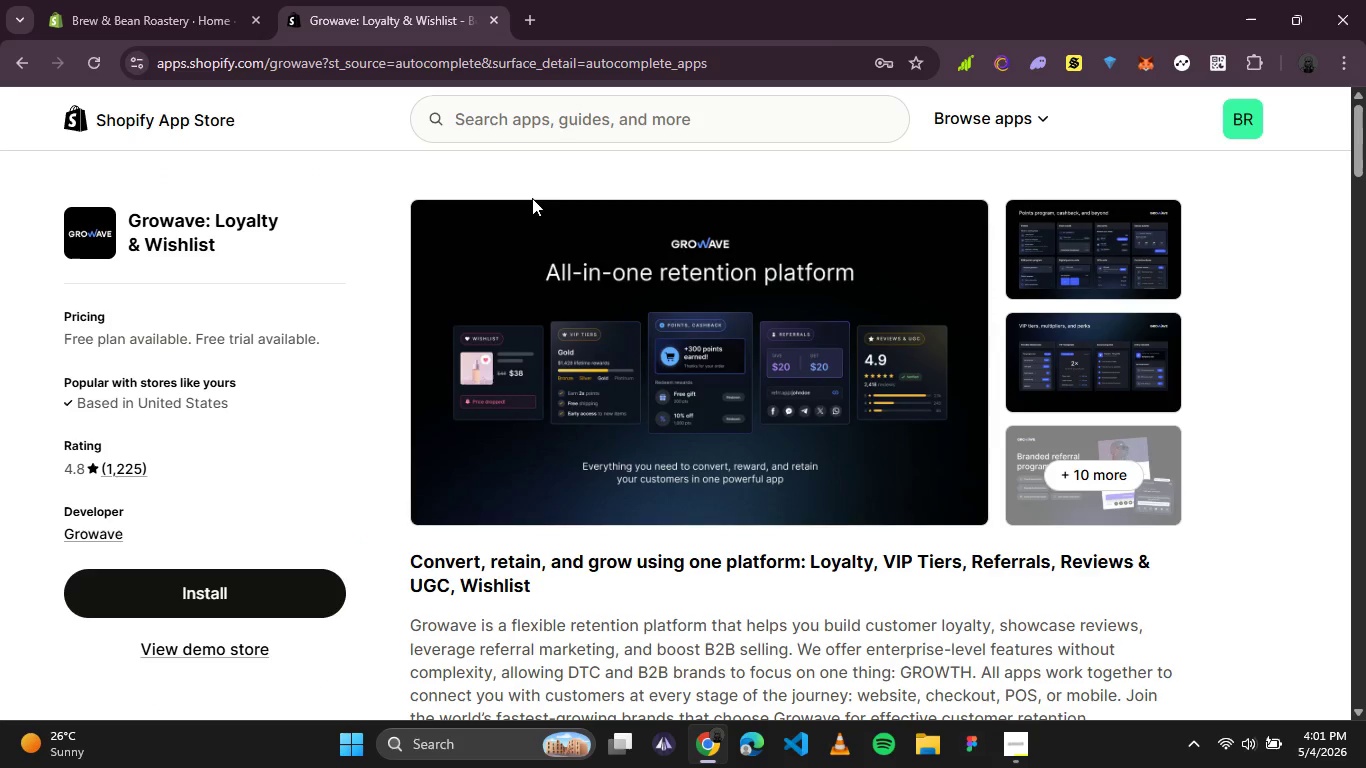 
wait(10.19)
 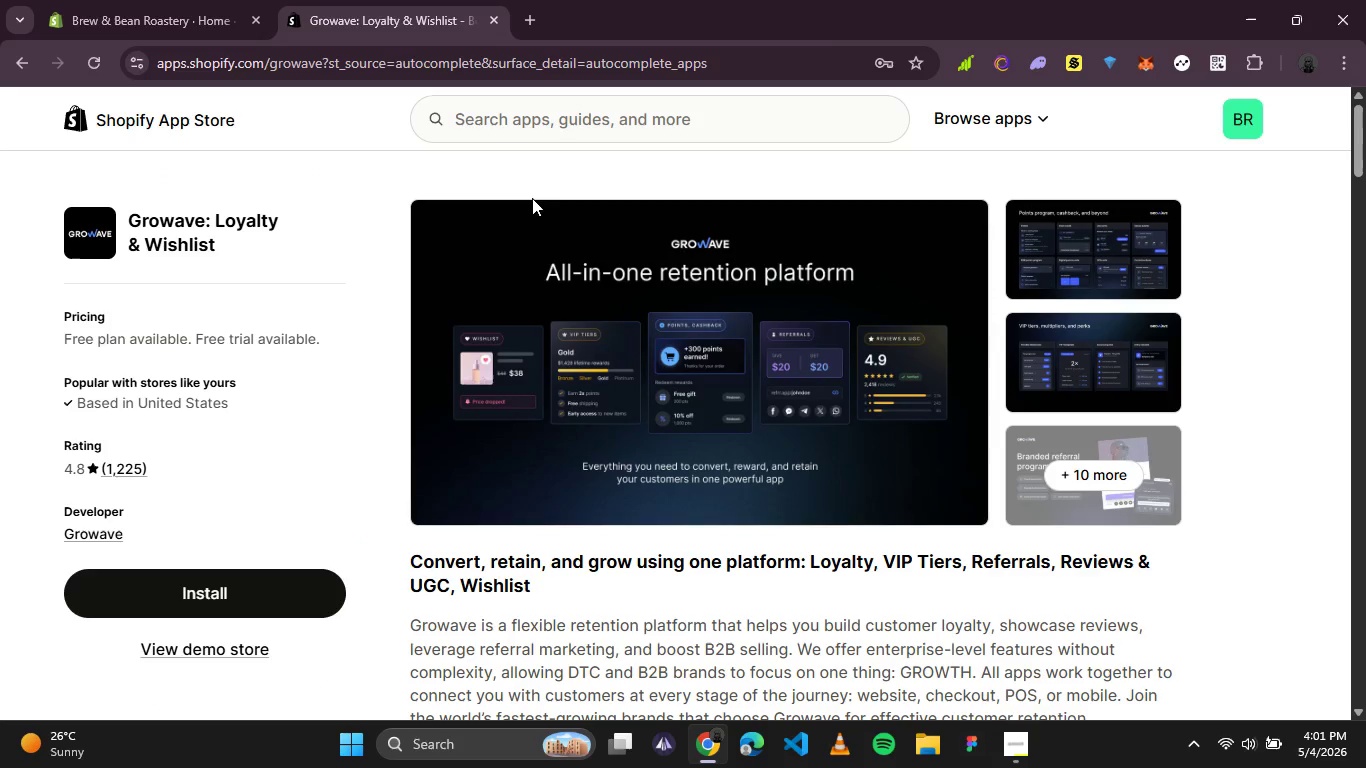 
left_click([202, 589])
 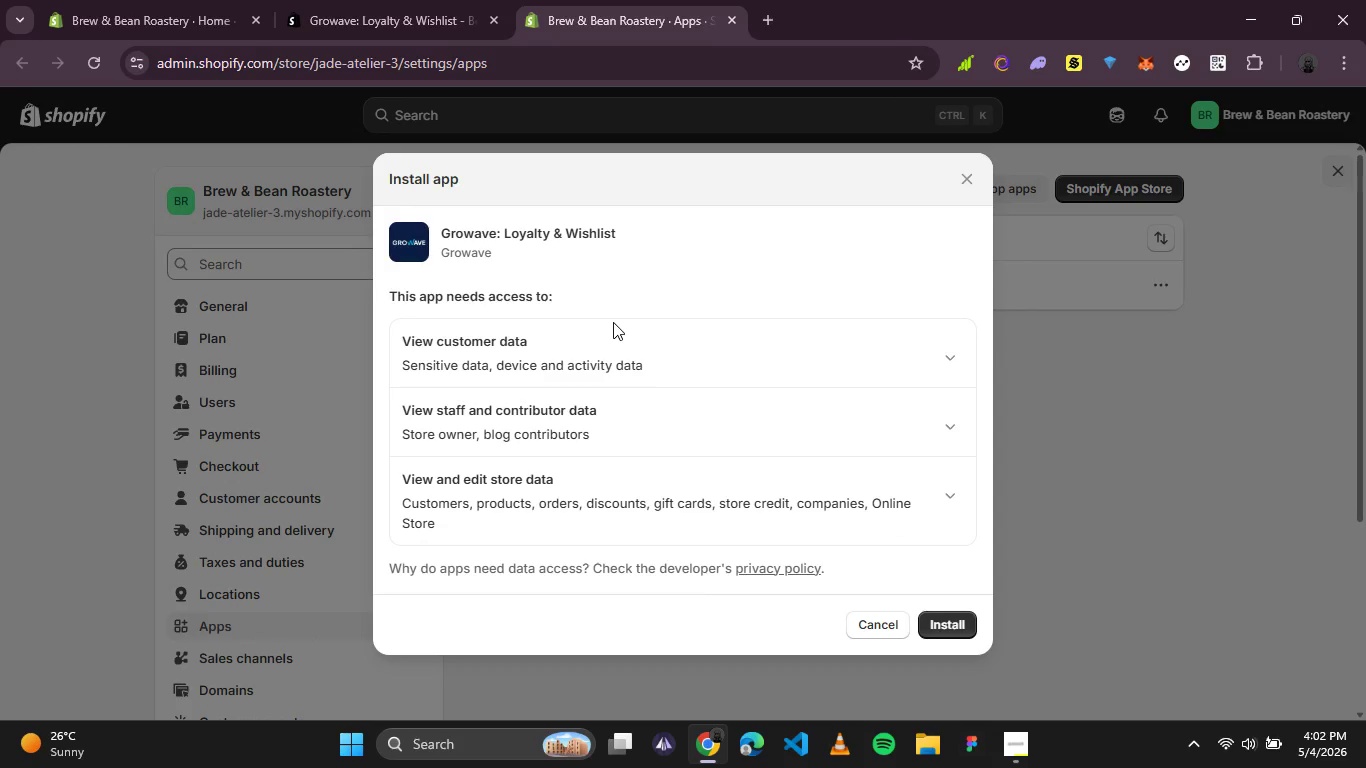 
wait(28.26)
 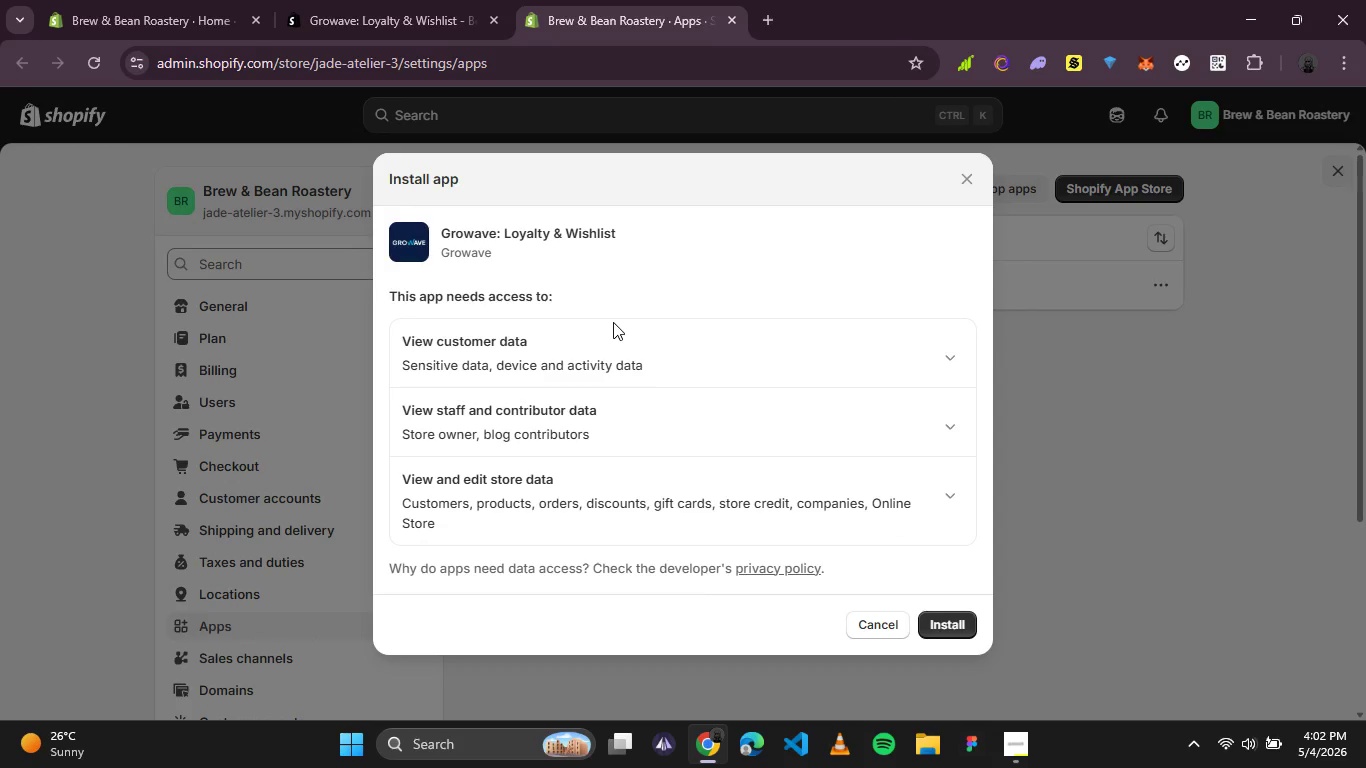 
left_click([960, 610])
 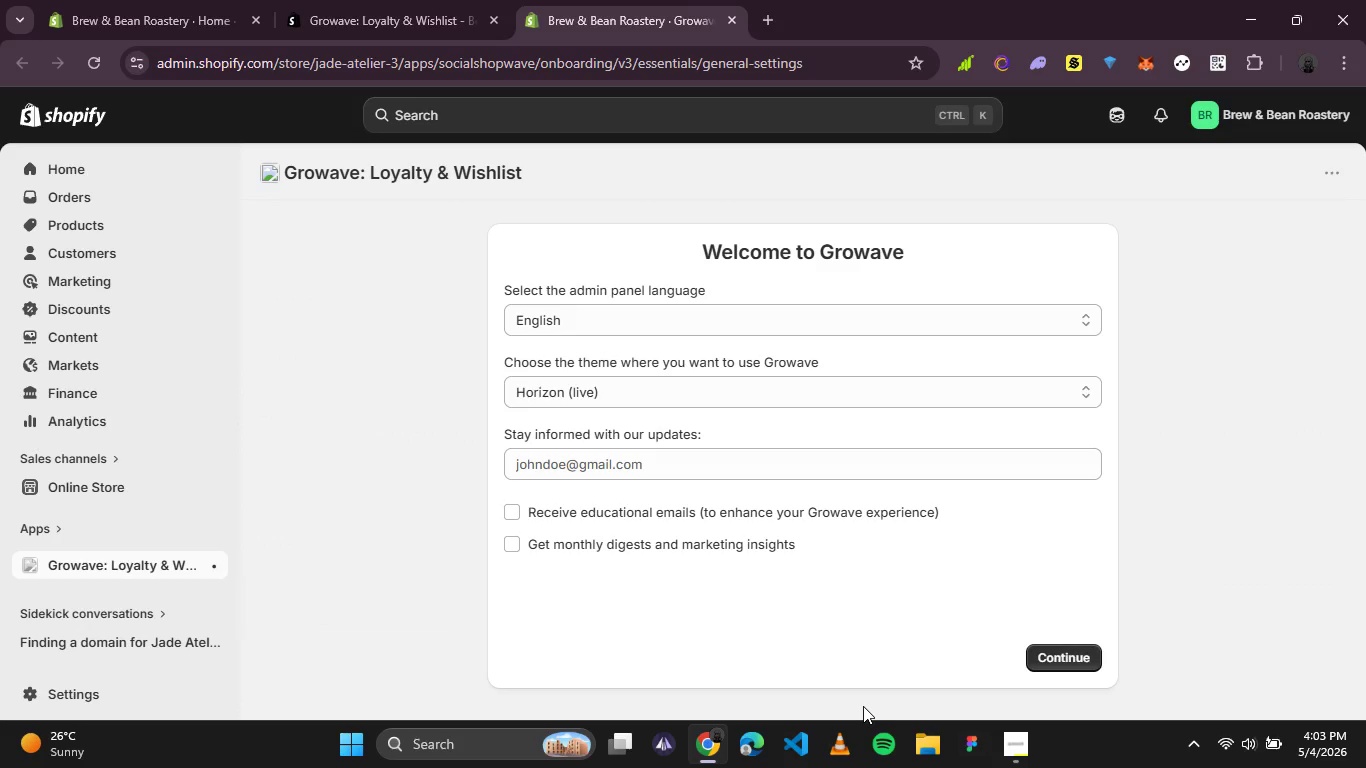 
wait(38.75)
 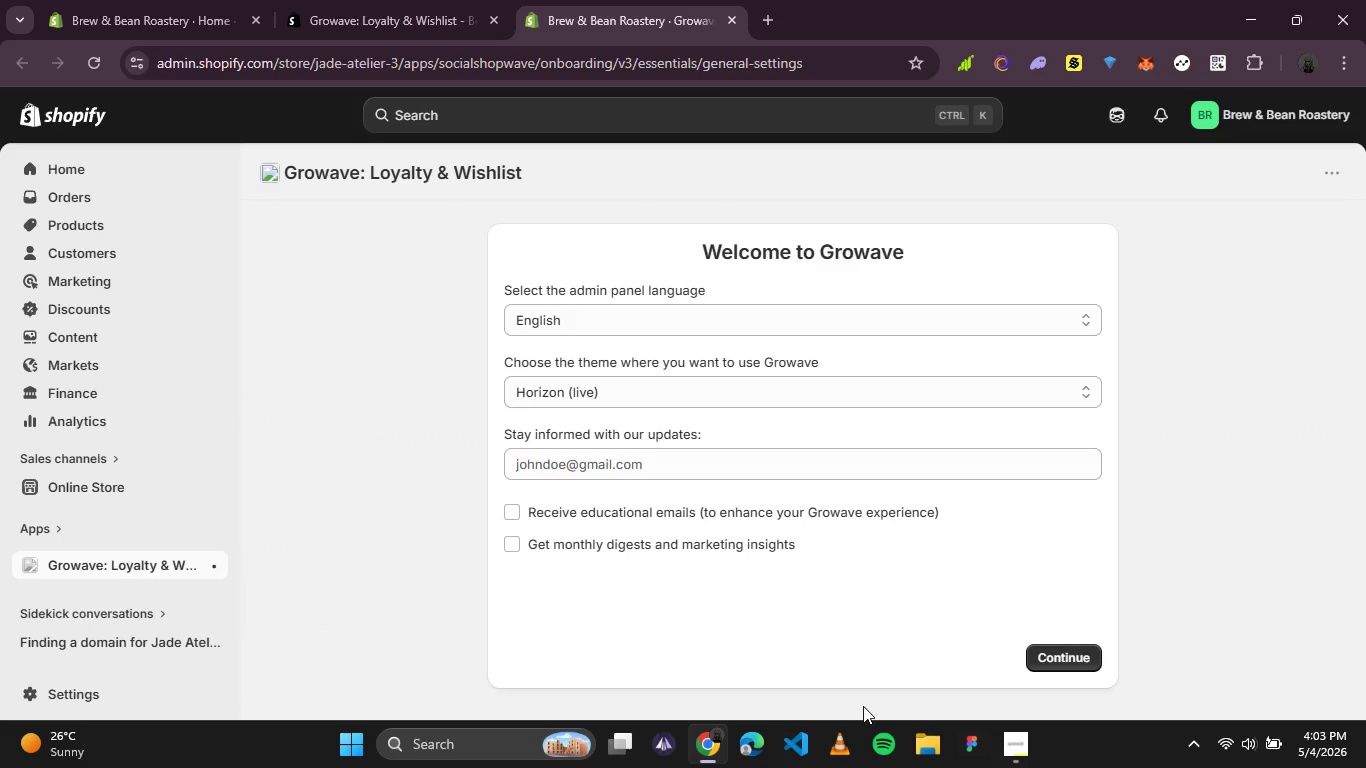 
scroll: coordinate [702, 439], scroll_direction: down, amount: 1.0
 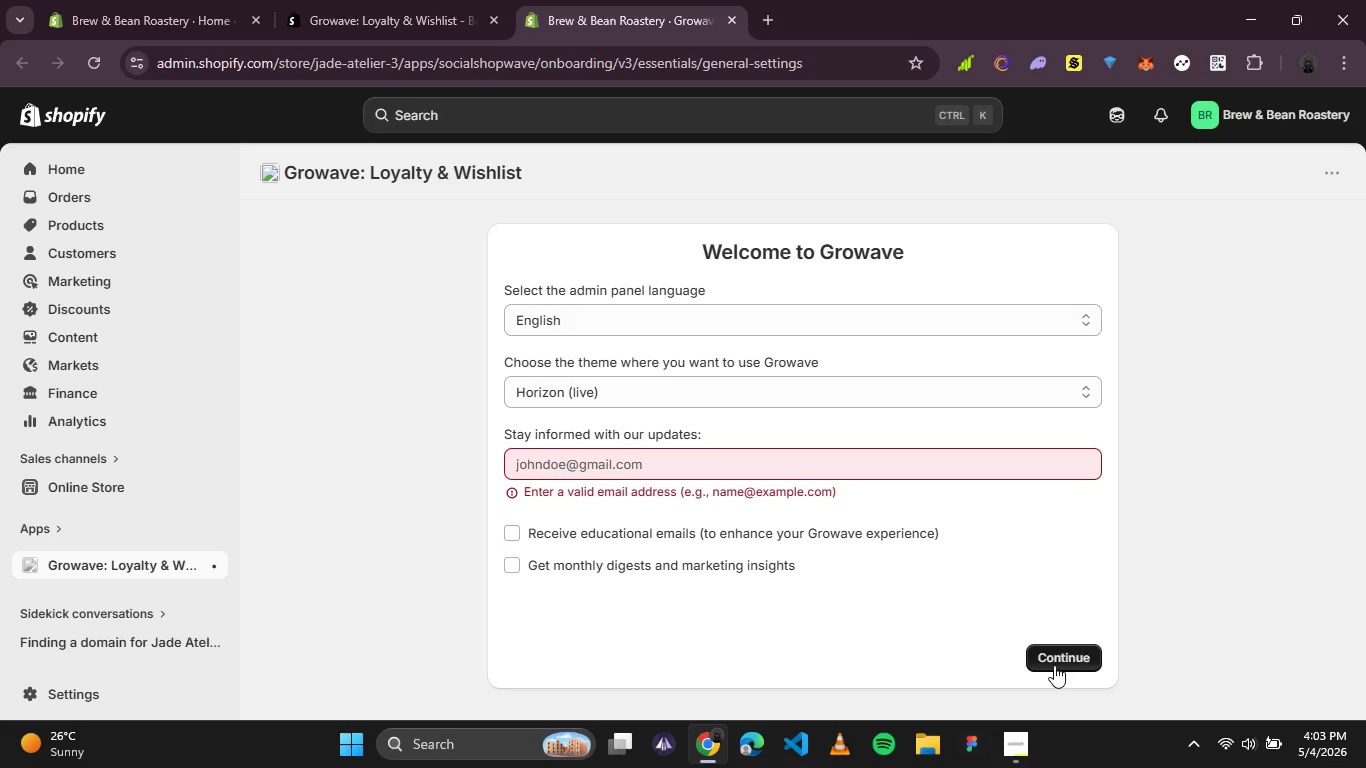 
left_click([699, 464])
 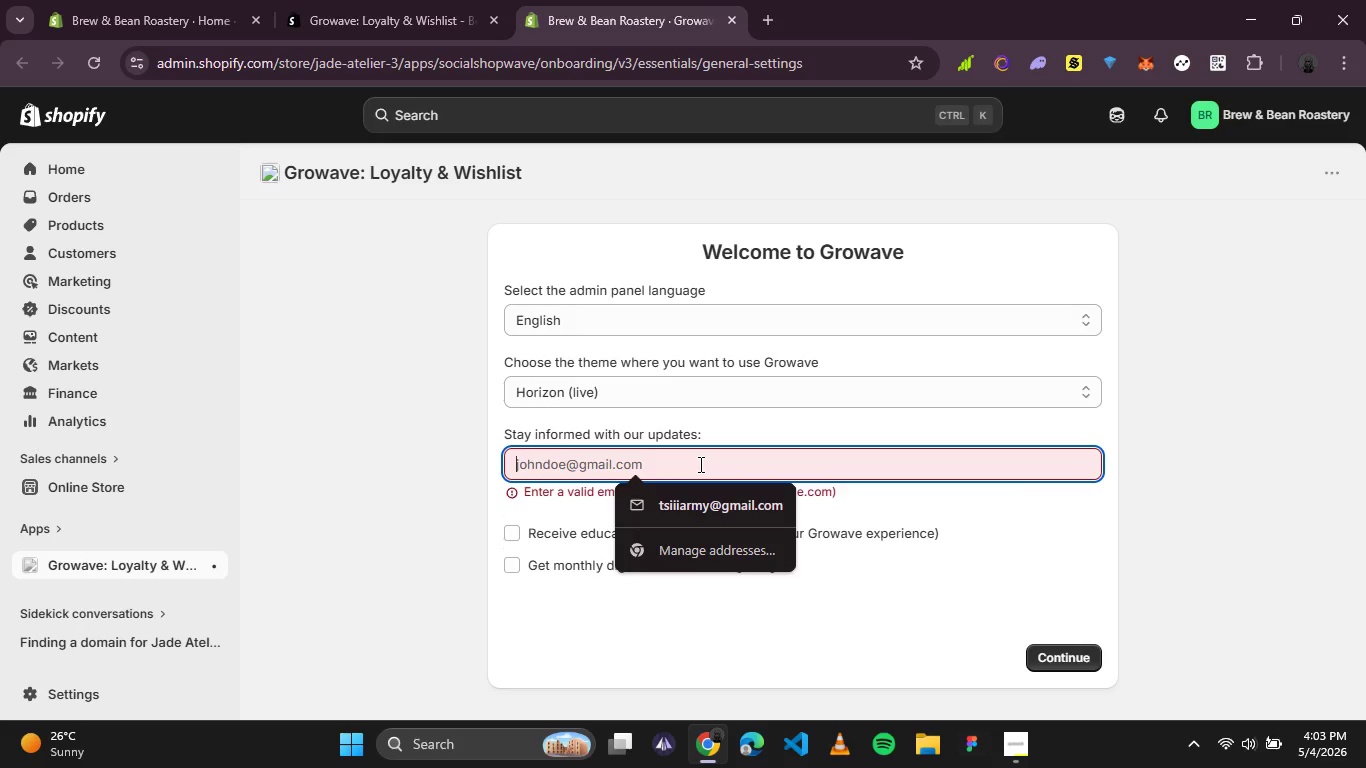 
type(onlystudytsion@gmail.com)
 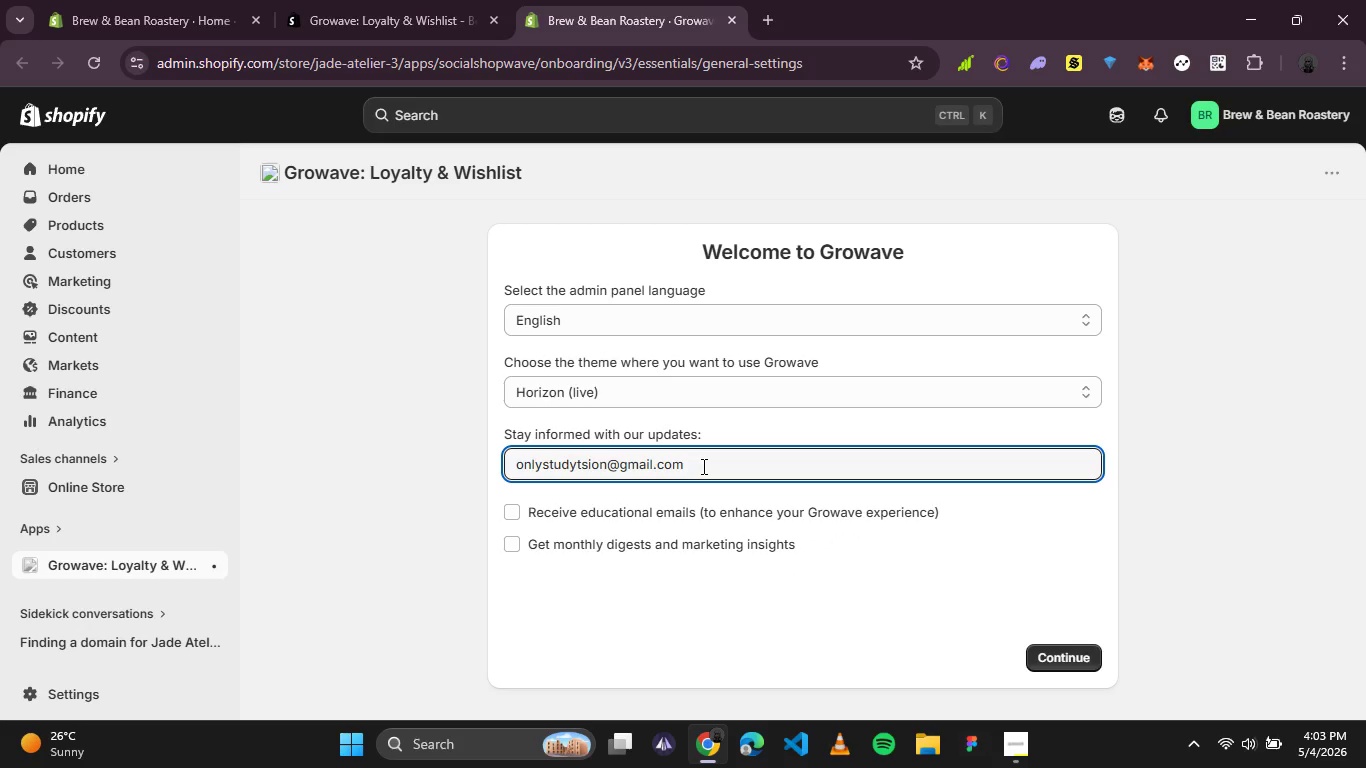 
left_click([1058, 652])
 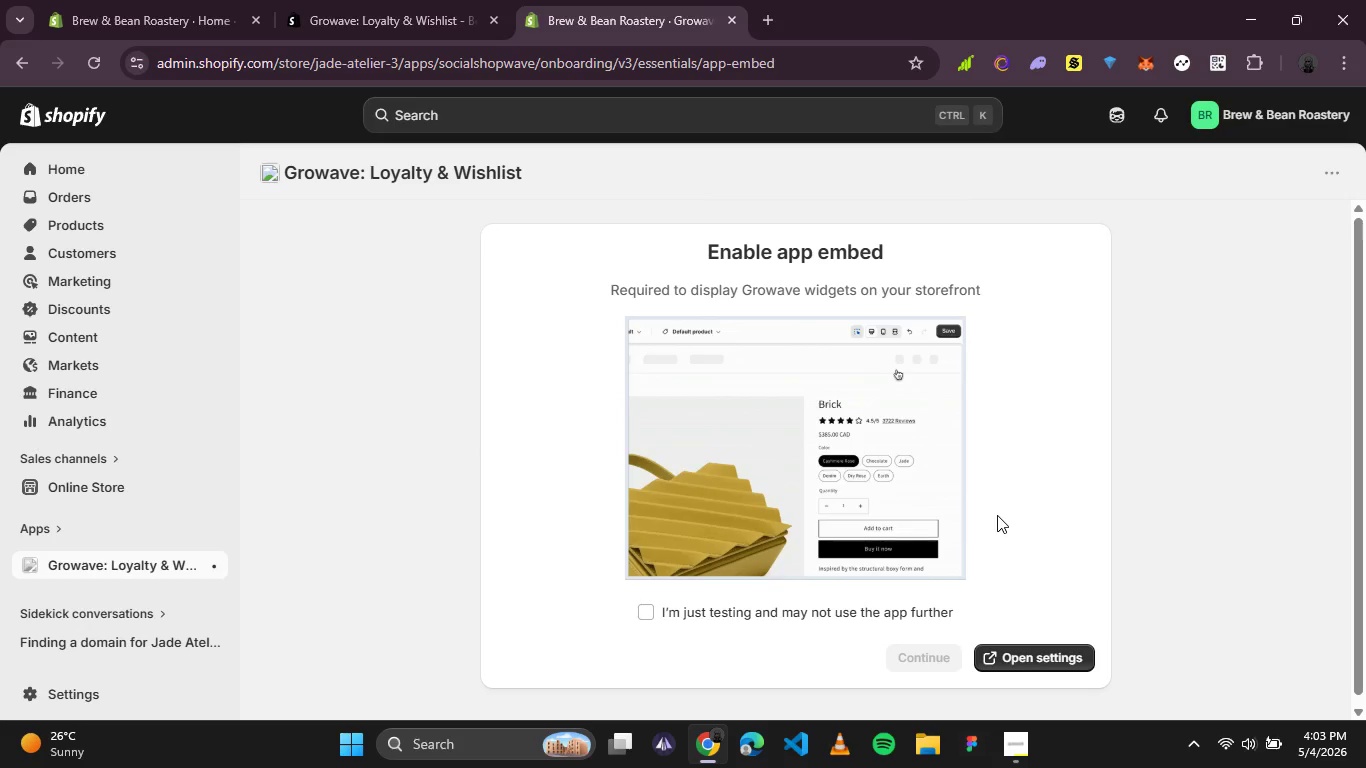 
left_click([1018, 646])
 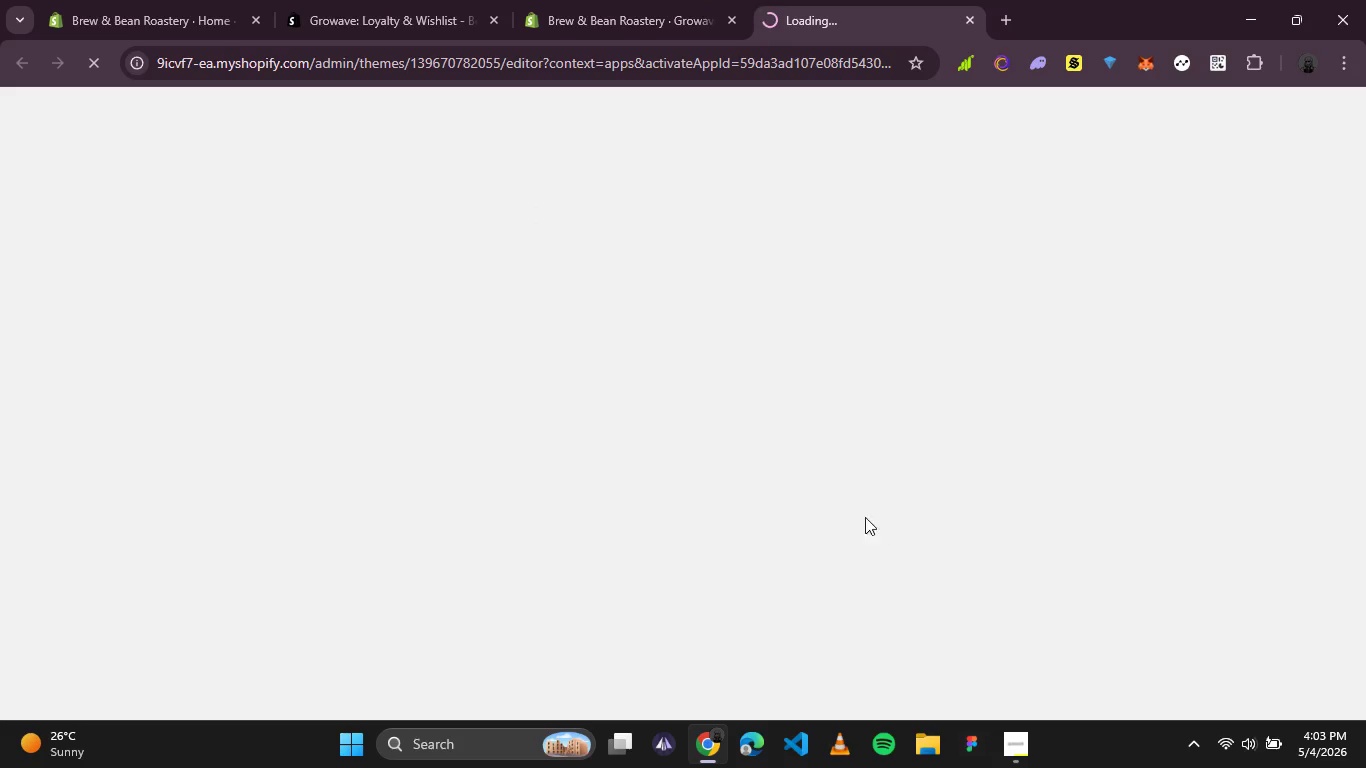 
mouse_move([597, 11])
 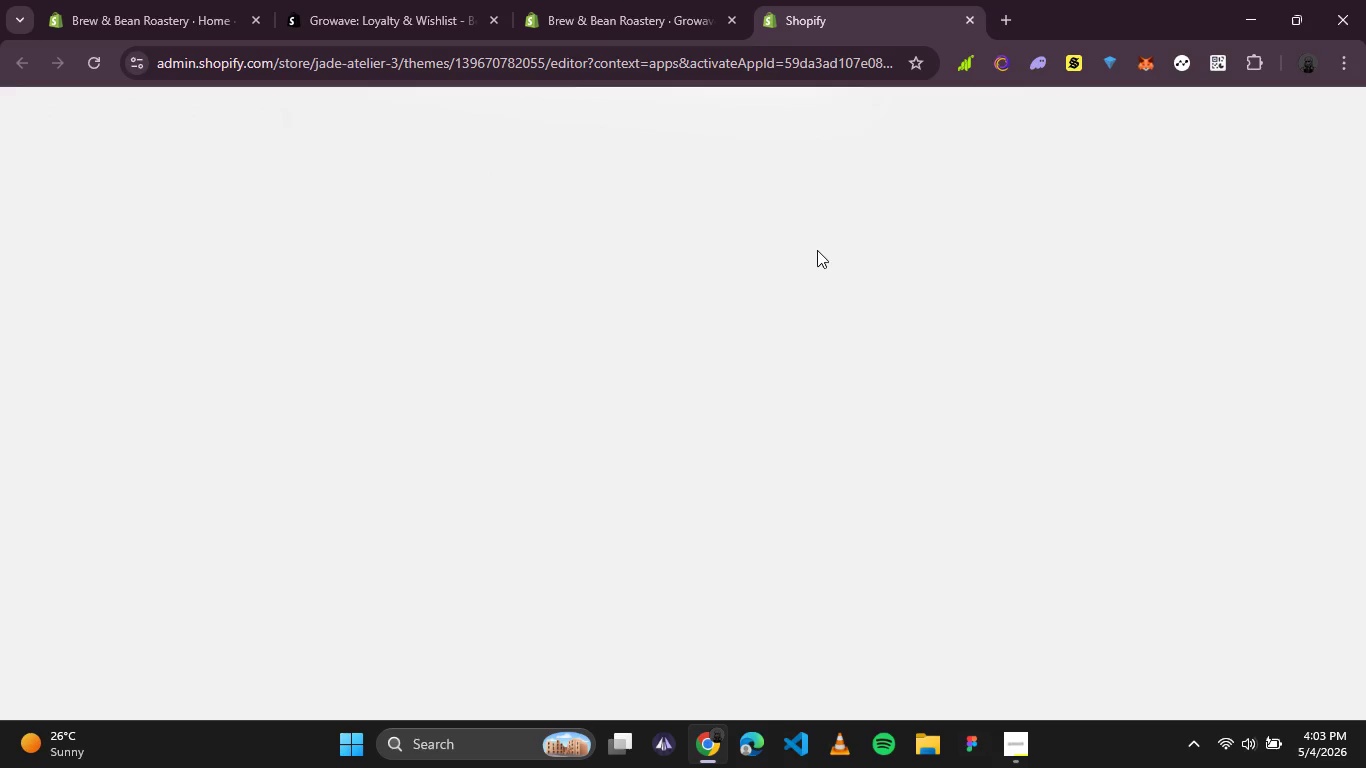 
mouse_move([642, 174])
 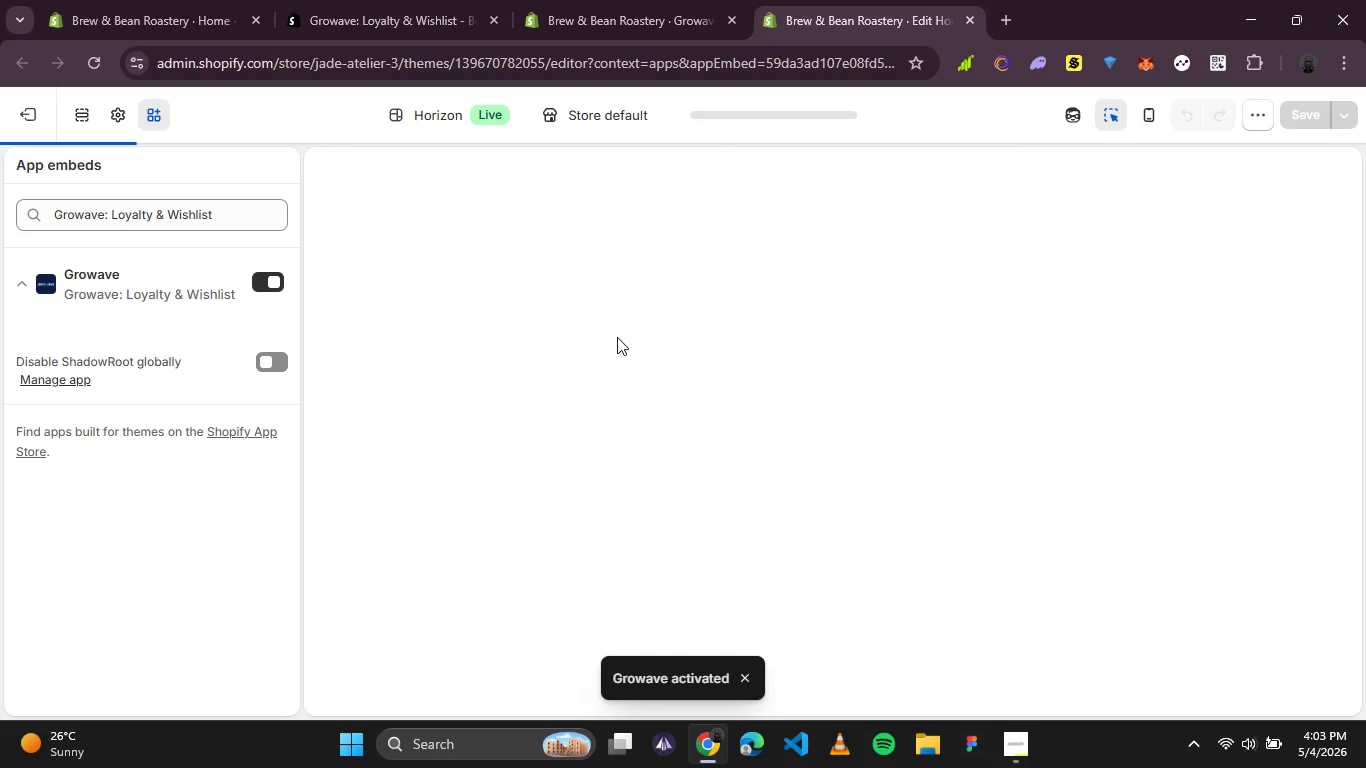 
left_click([631, 7])
 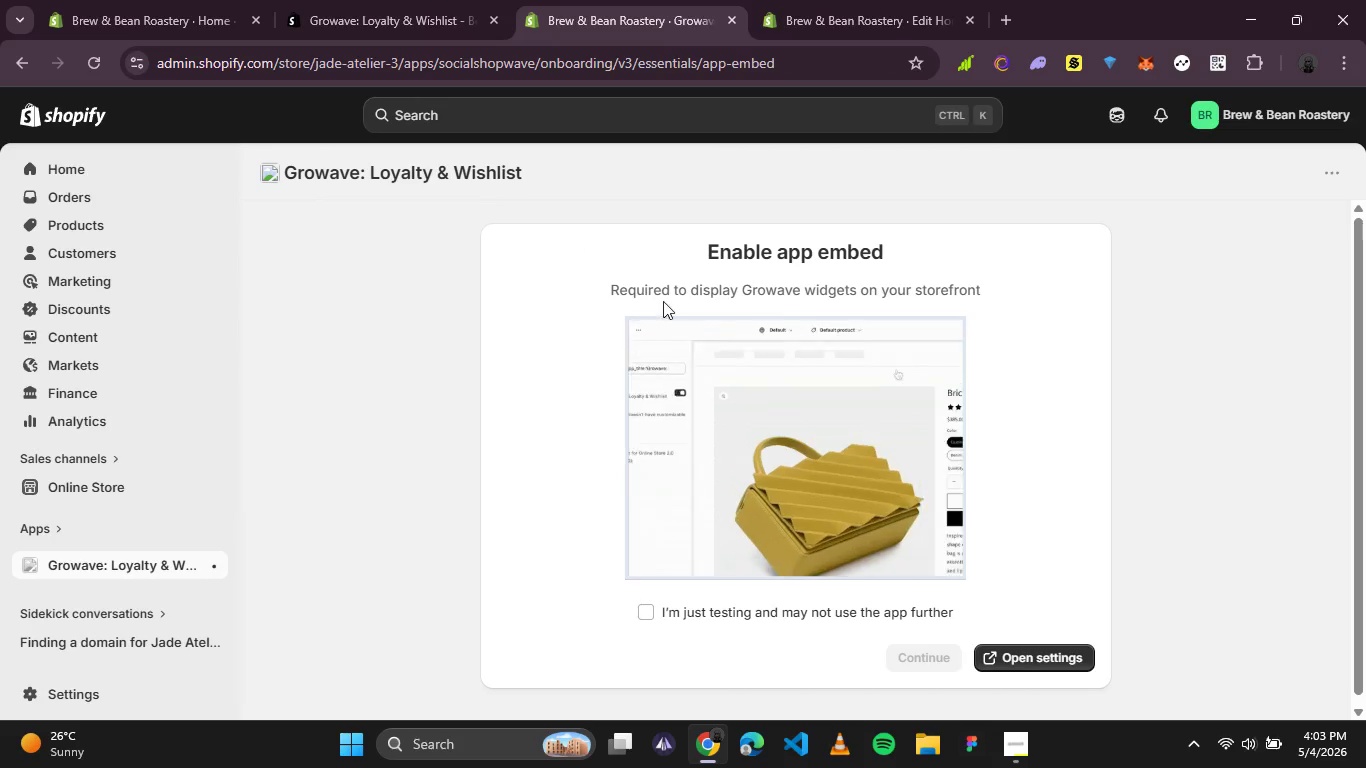 
scroll: coordinate [685, 328], scroll_direction: down, amount: 3.0
 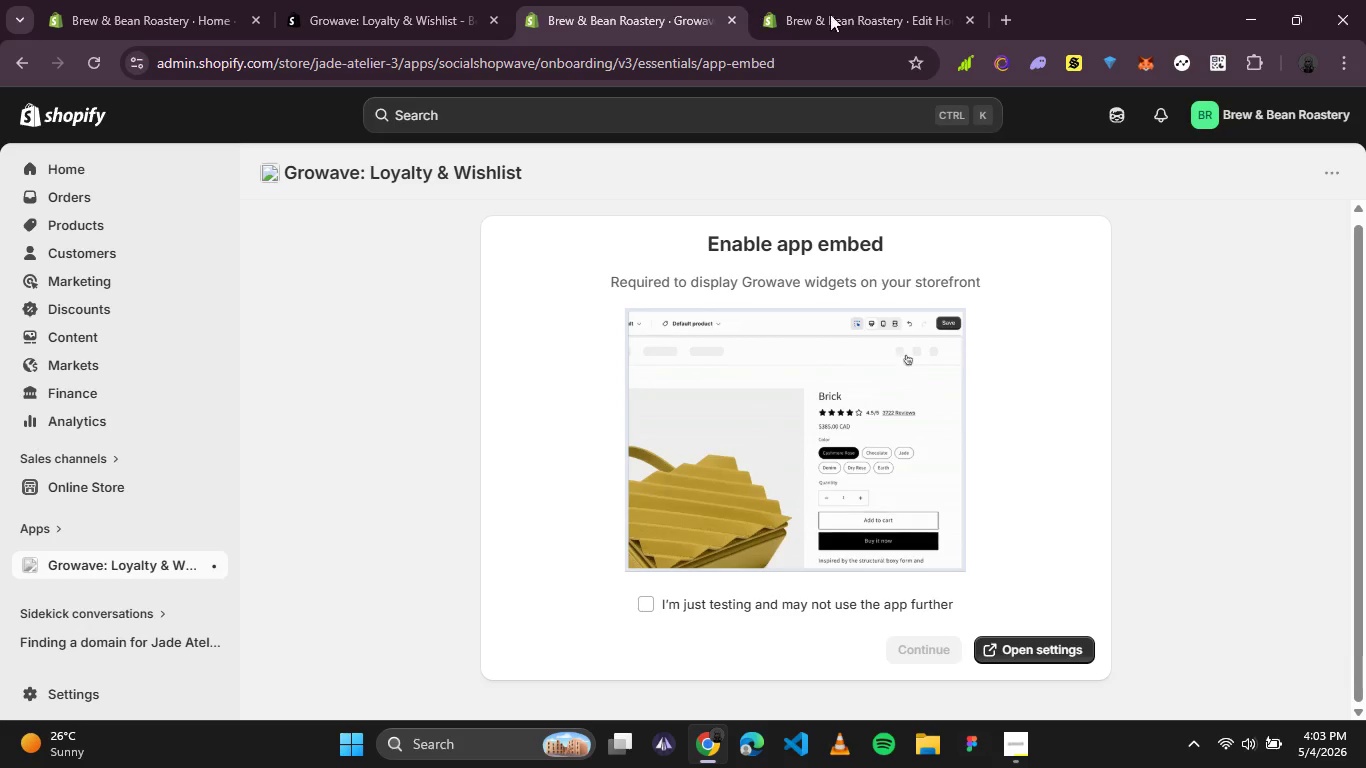 
left_click([852, 15])
 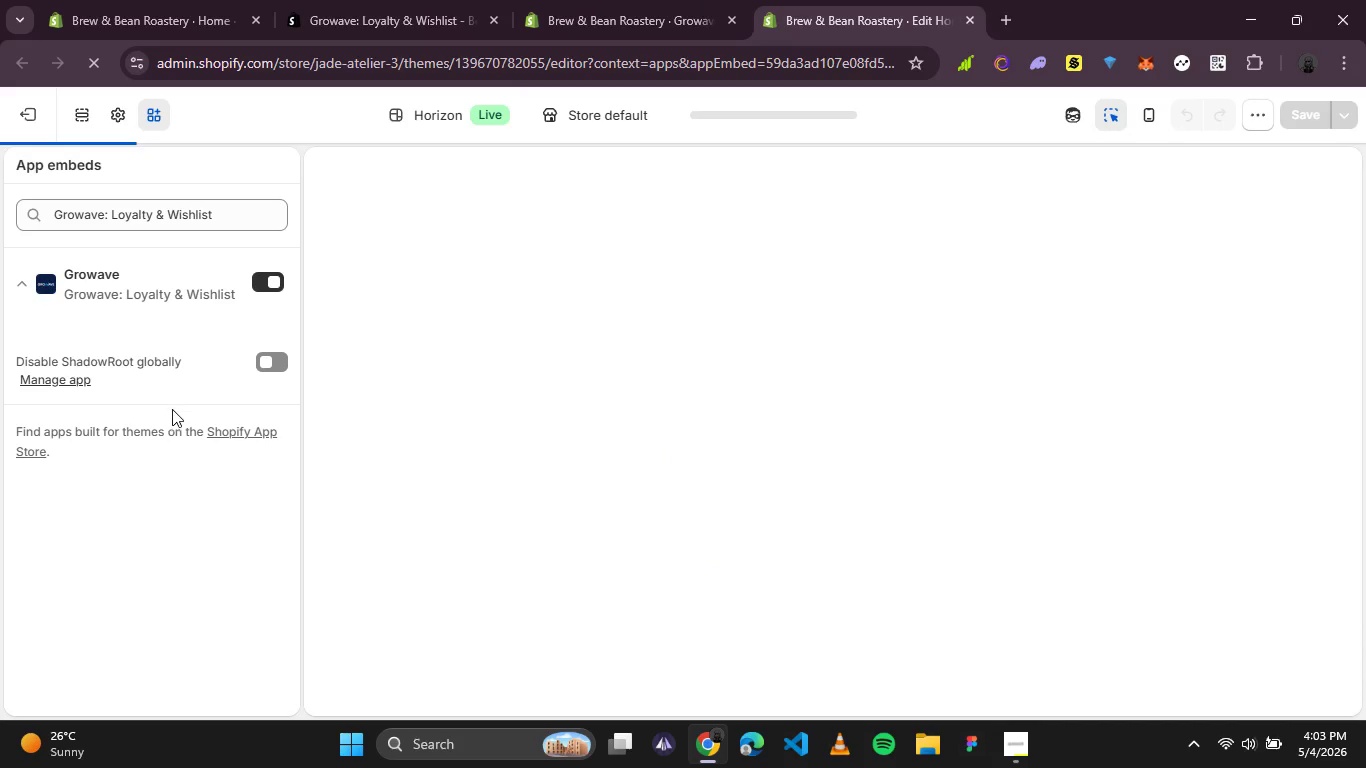 
scroll: coordinate [583, 454], scroll_direction: down, amount: 7.0
 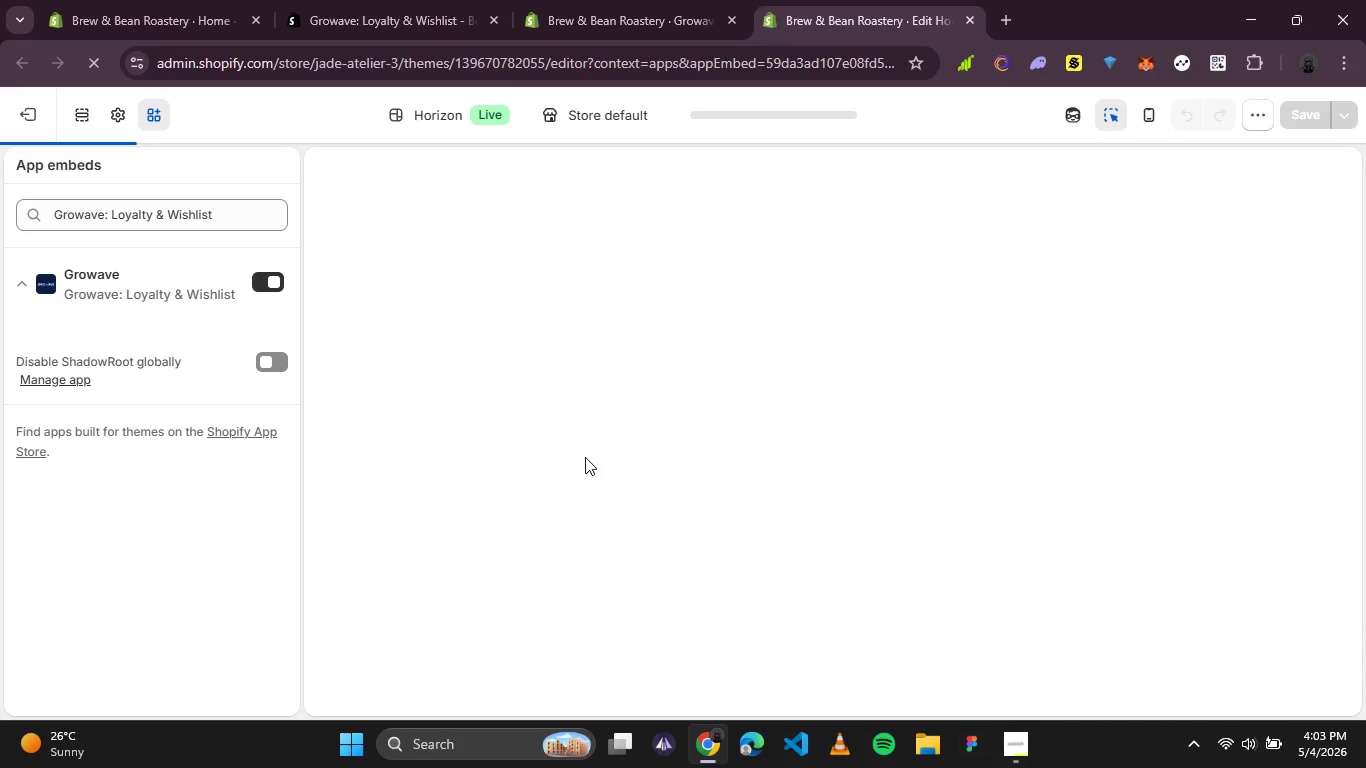 
scroll: coordinate [585, 457], scroll_direction: up, amount: 2.0
 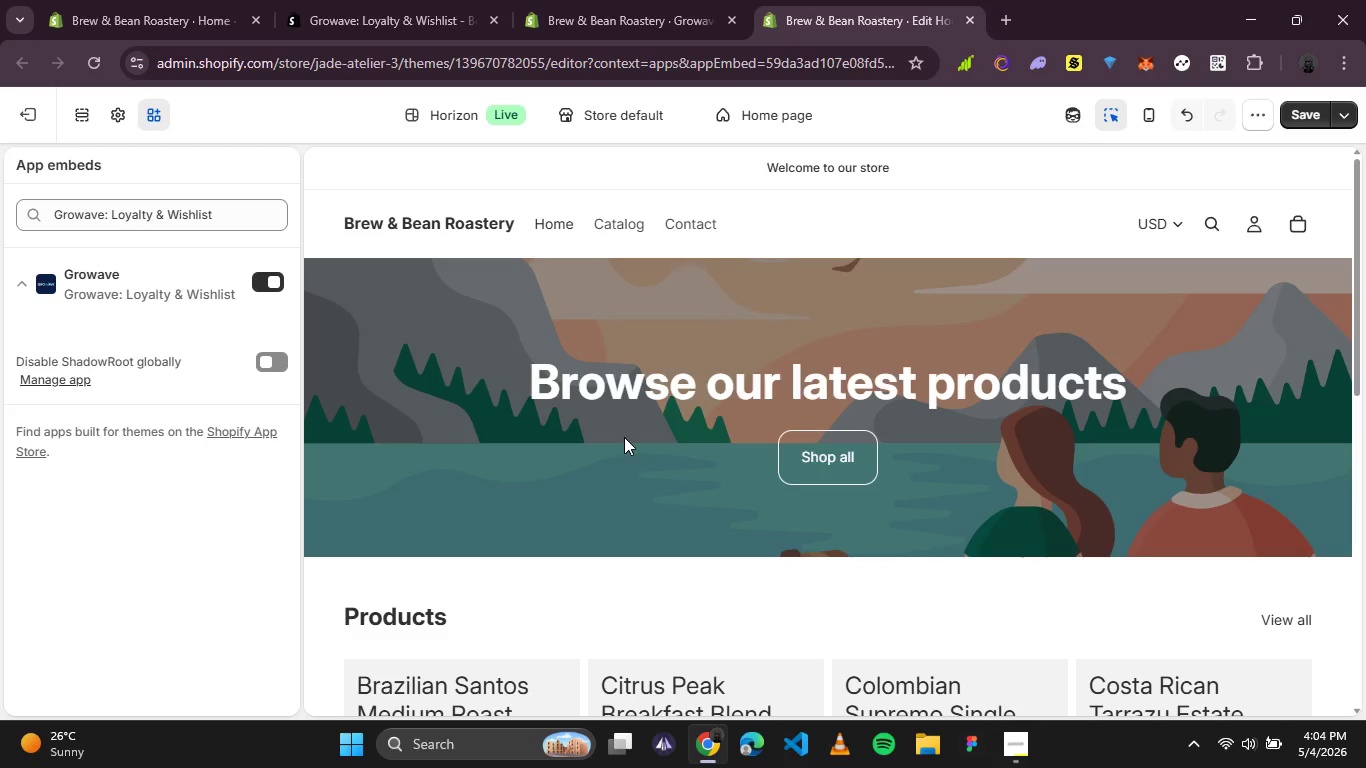 
wait(6.11)
 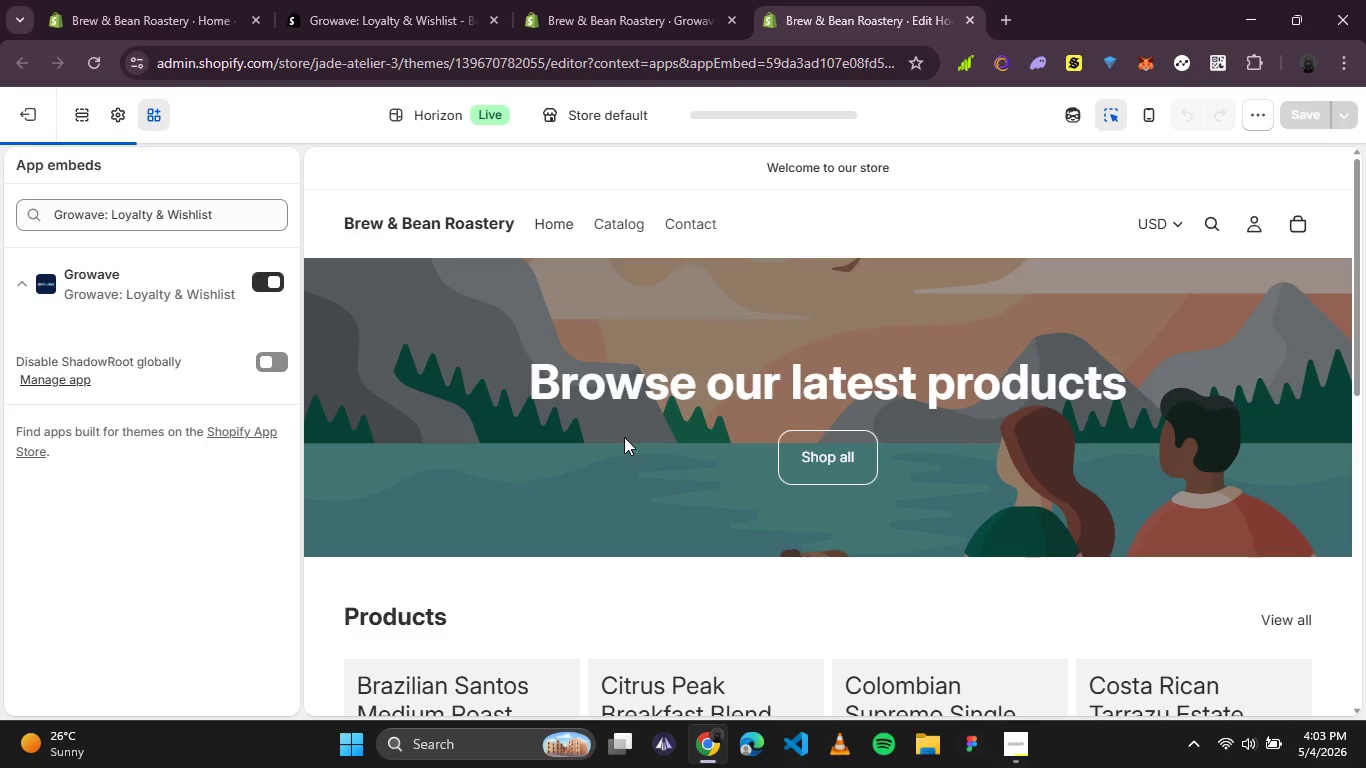 
left_click([1315, 116])
 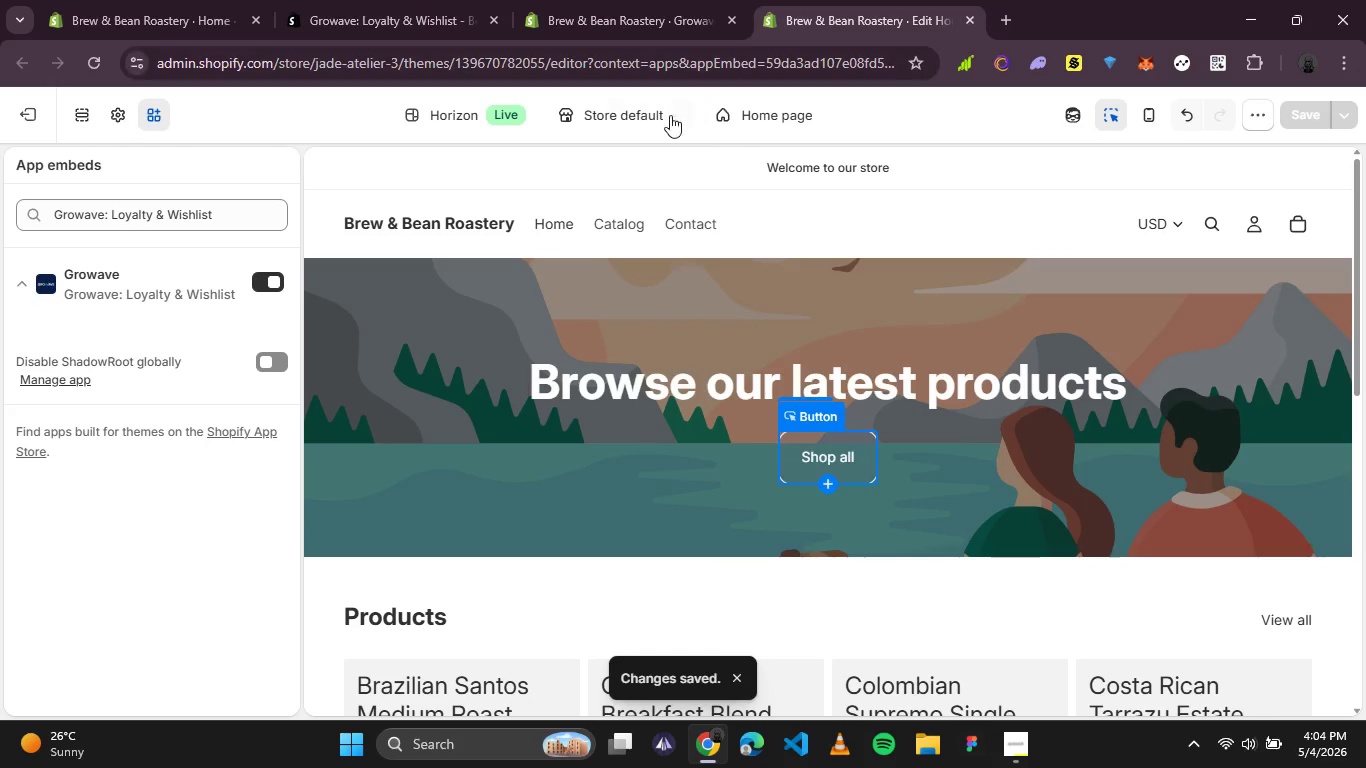 
wait(7.67)
 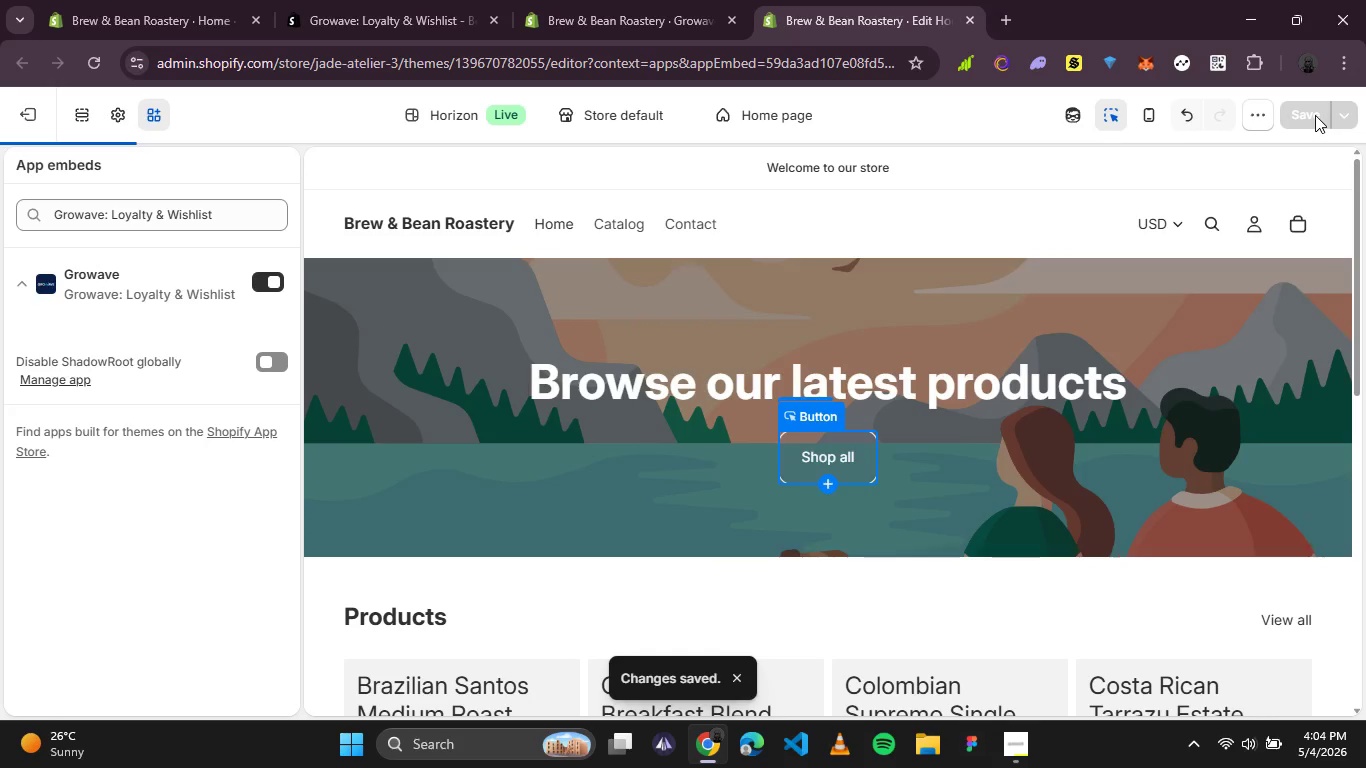 
scroll: coordinate [556, 280], scroll_direction: down, amount: 8.0
 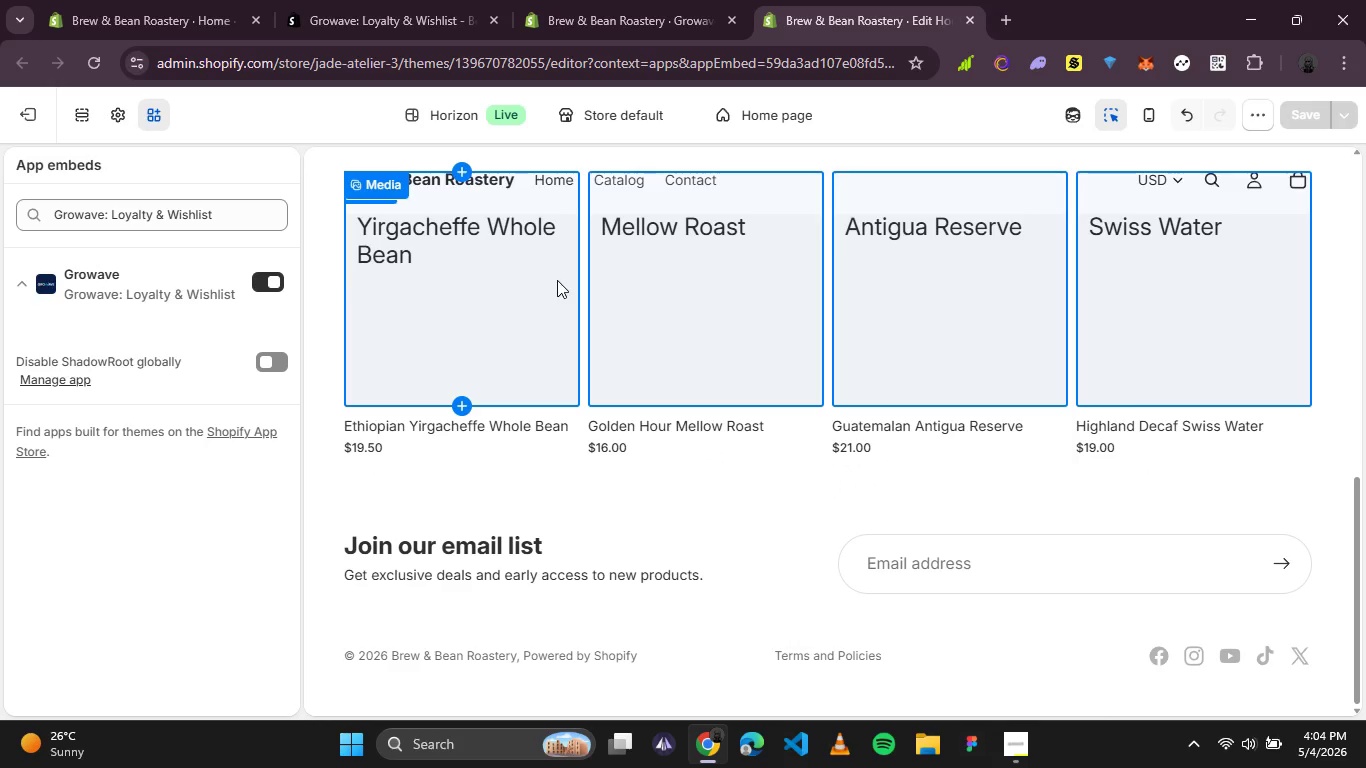 
scroll: coordinate [566, 277], scroll_direction: up, amount: 4.0
 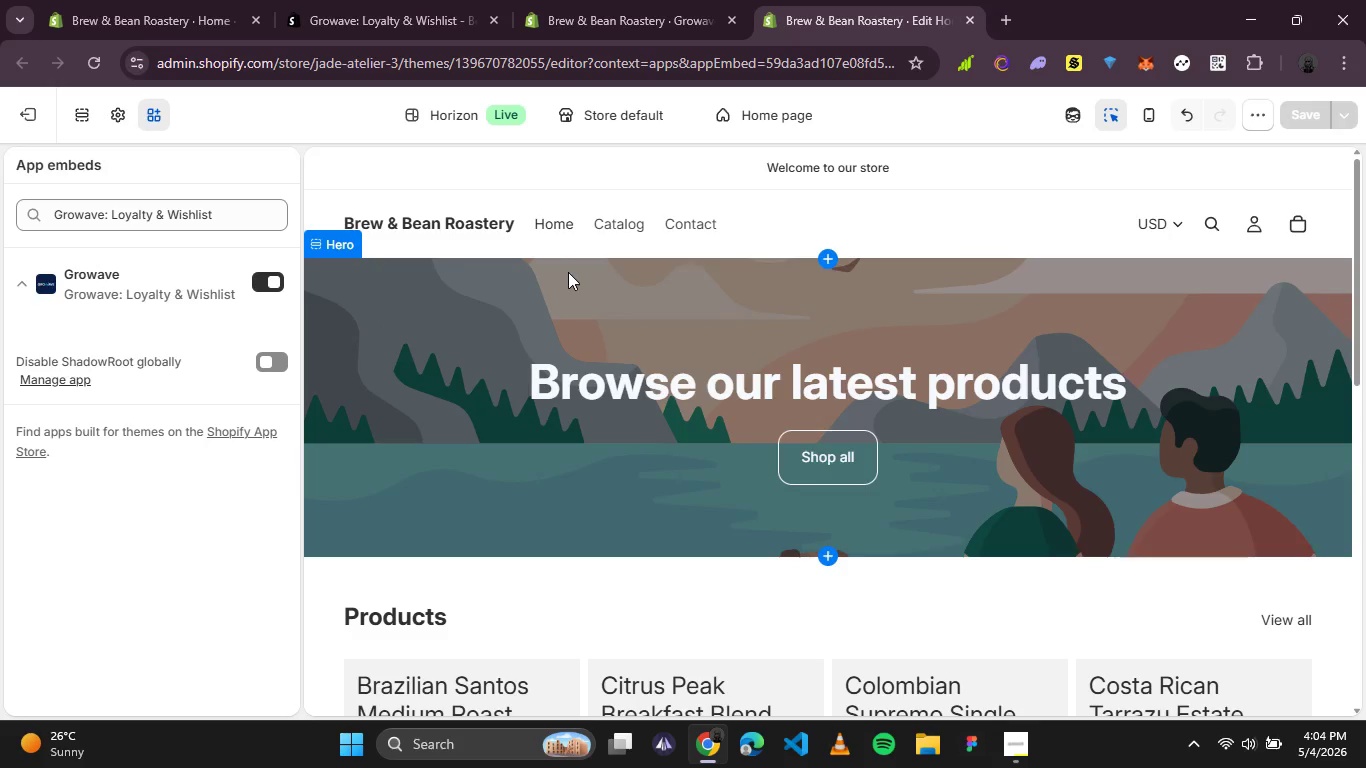 
mouse_move([546, 257])
 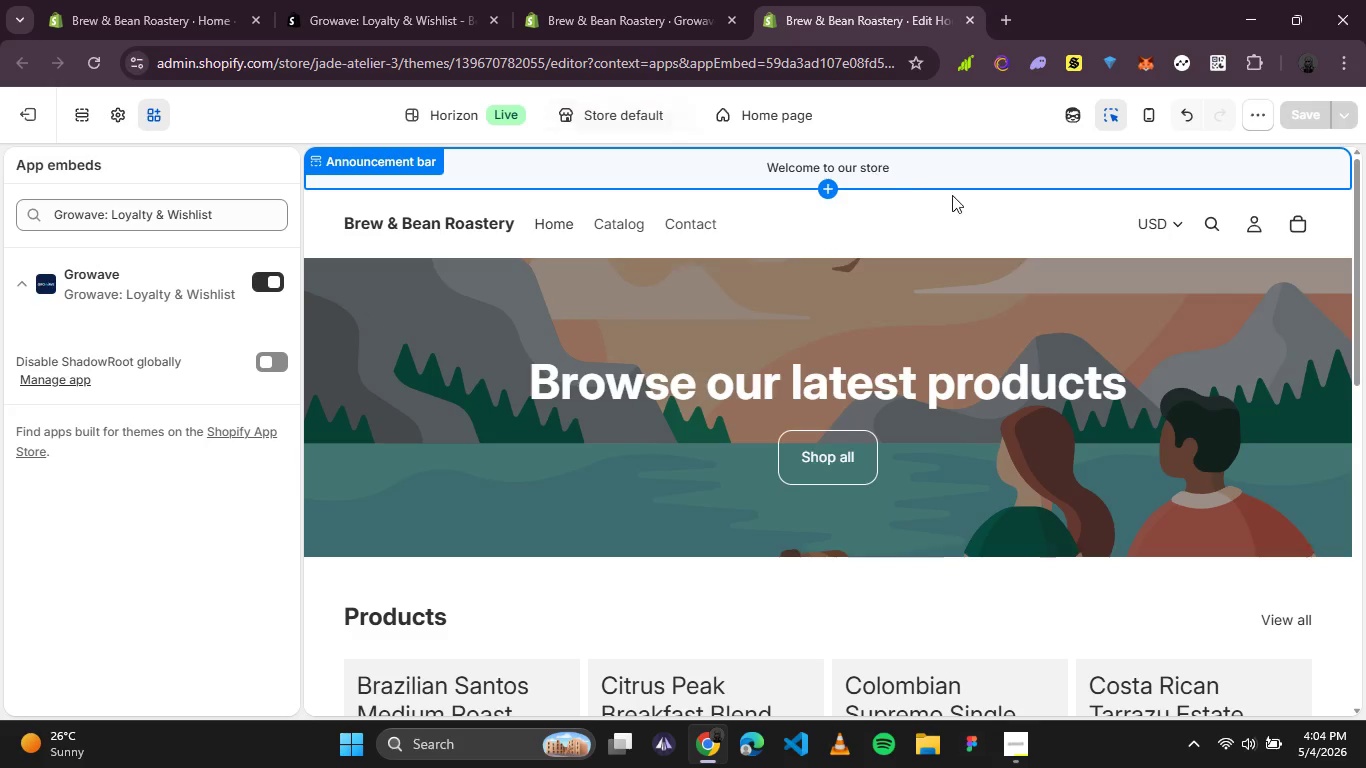 
left_click([27, 117])
 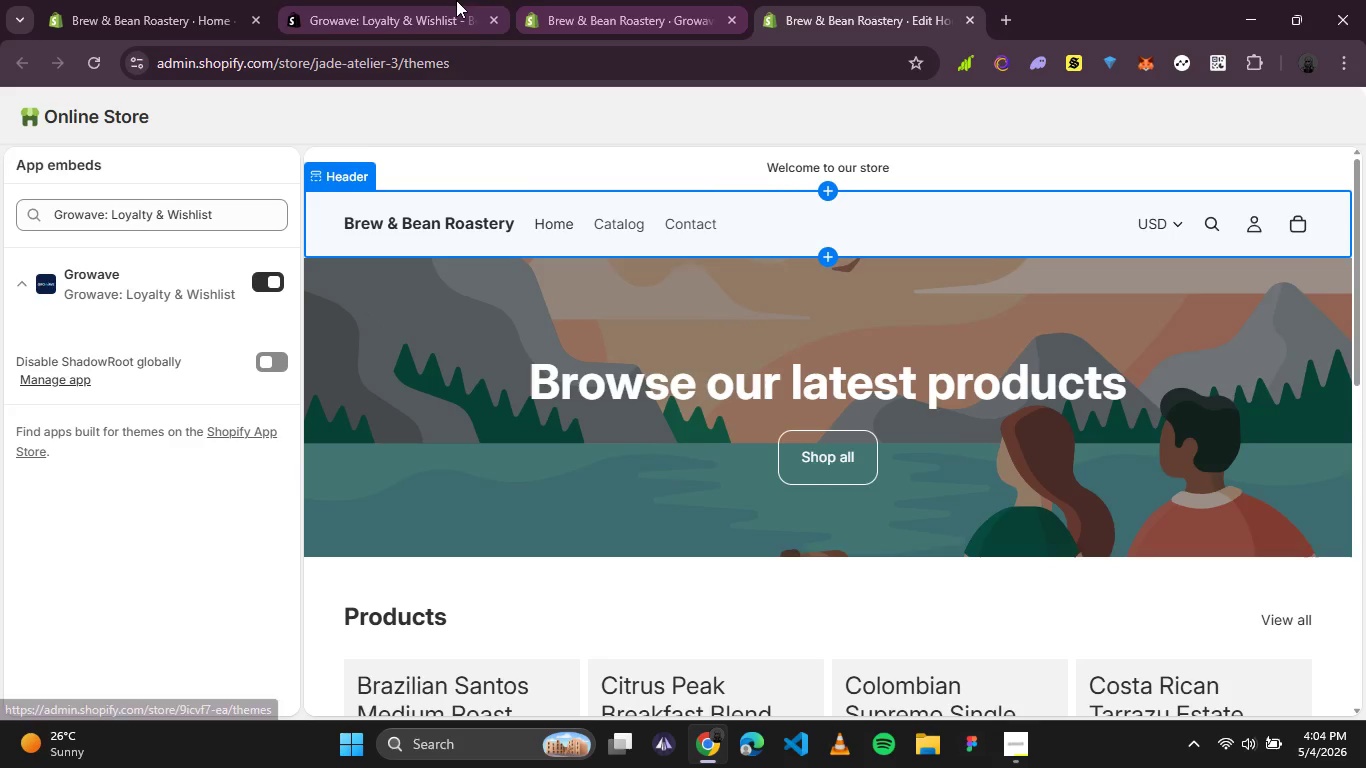 
left_click([580, 25])
 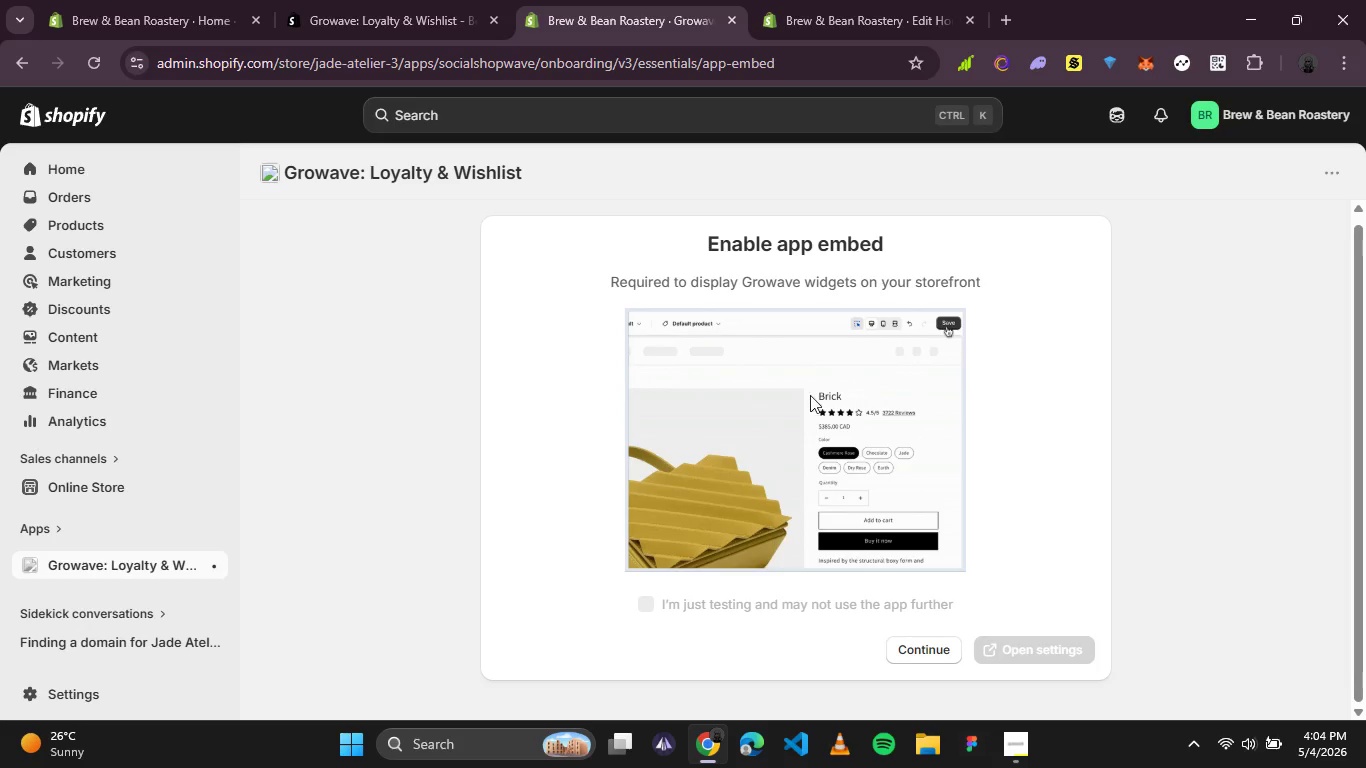 
left_click([914, 652])
 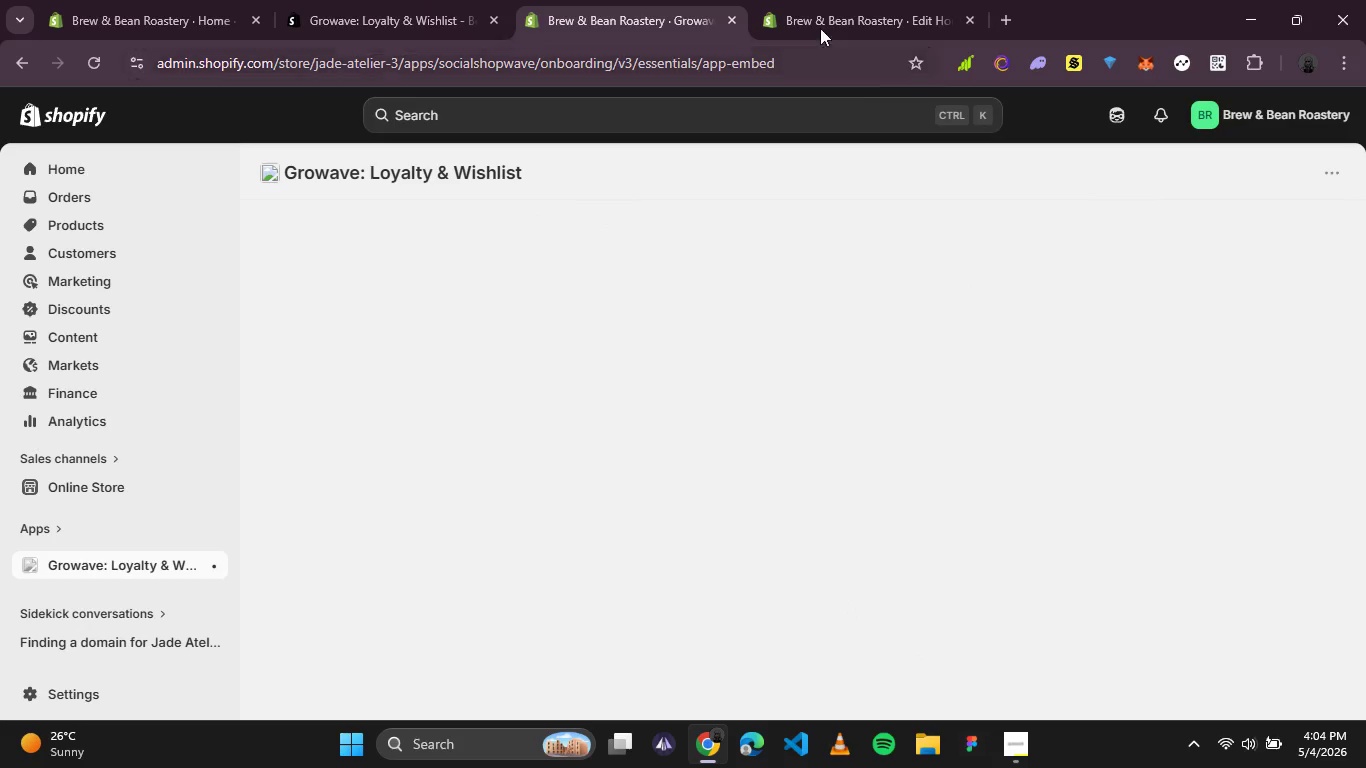 
left_click([826, 0])
 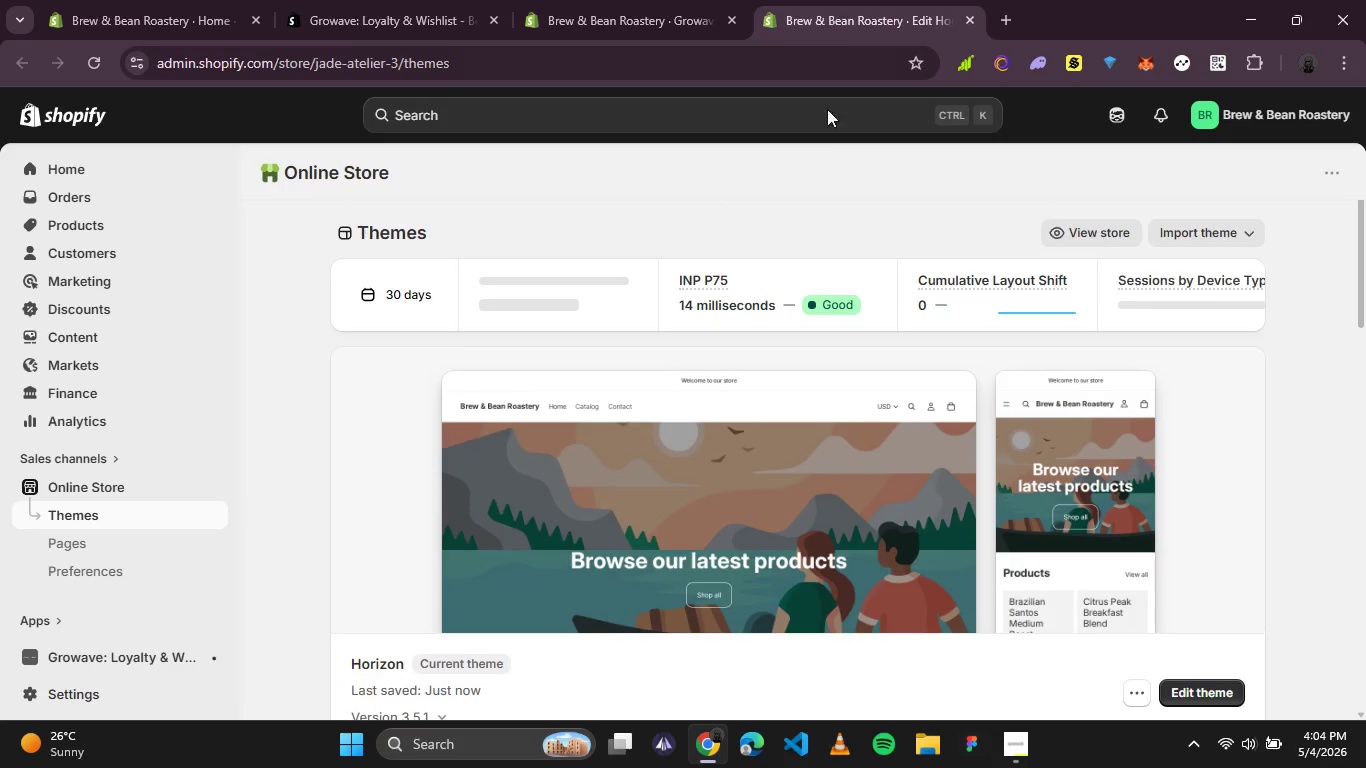 
scroll: coordinate [778, 250], scroll_direction: up, amount: 1.0
 